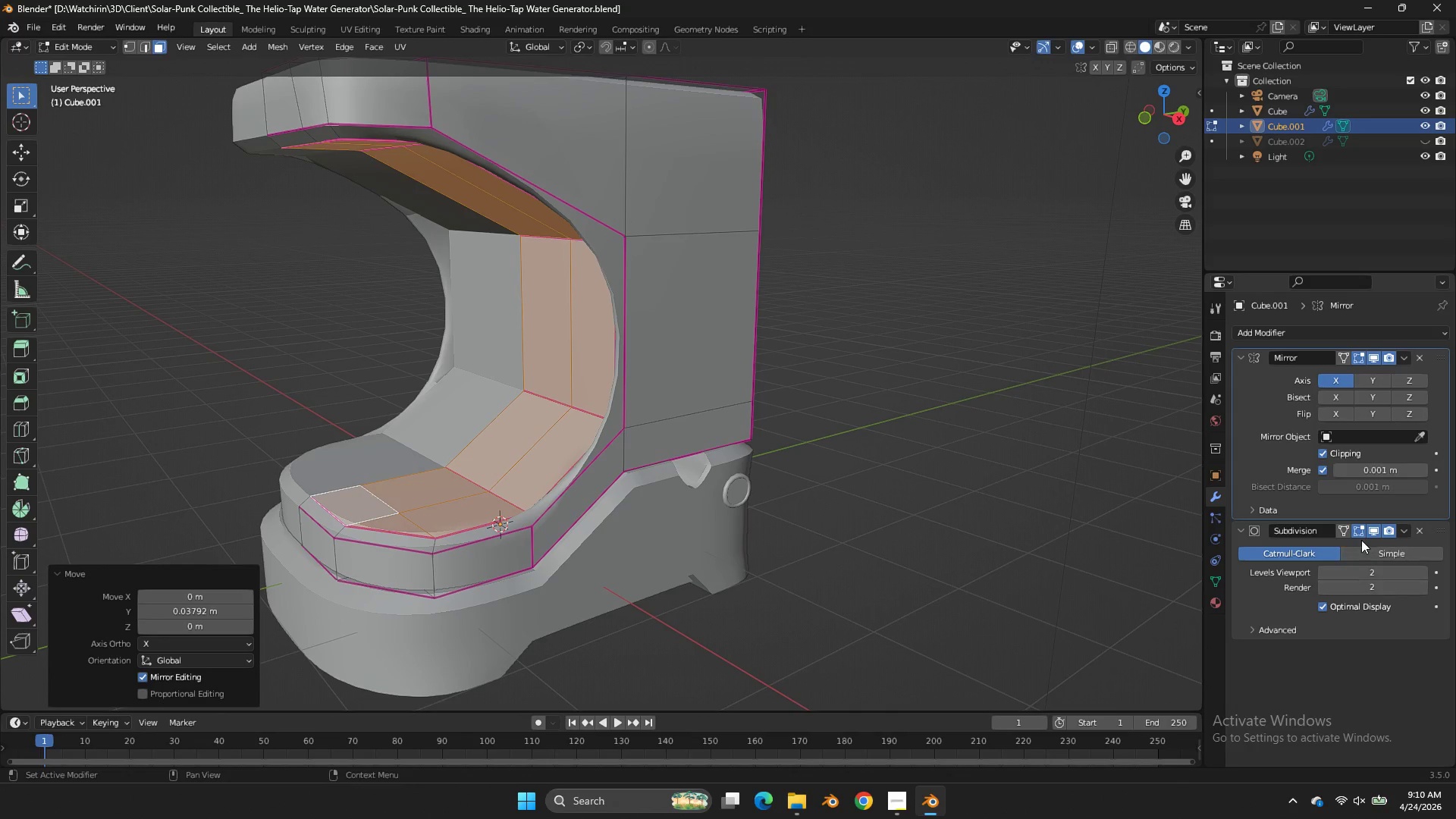 
left_click([1341, 531])
 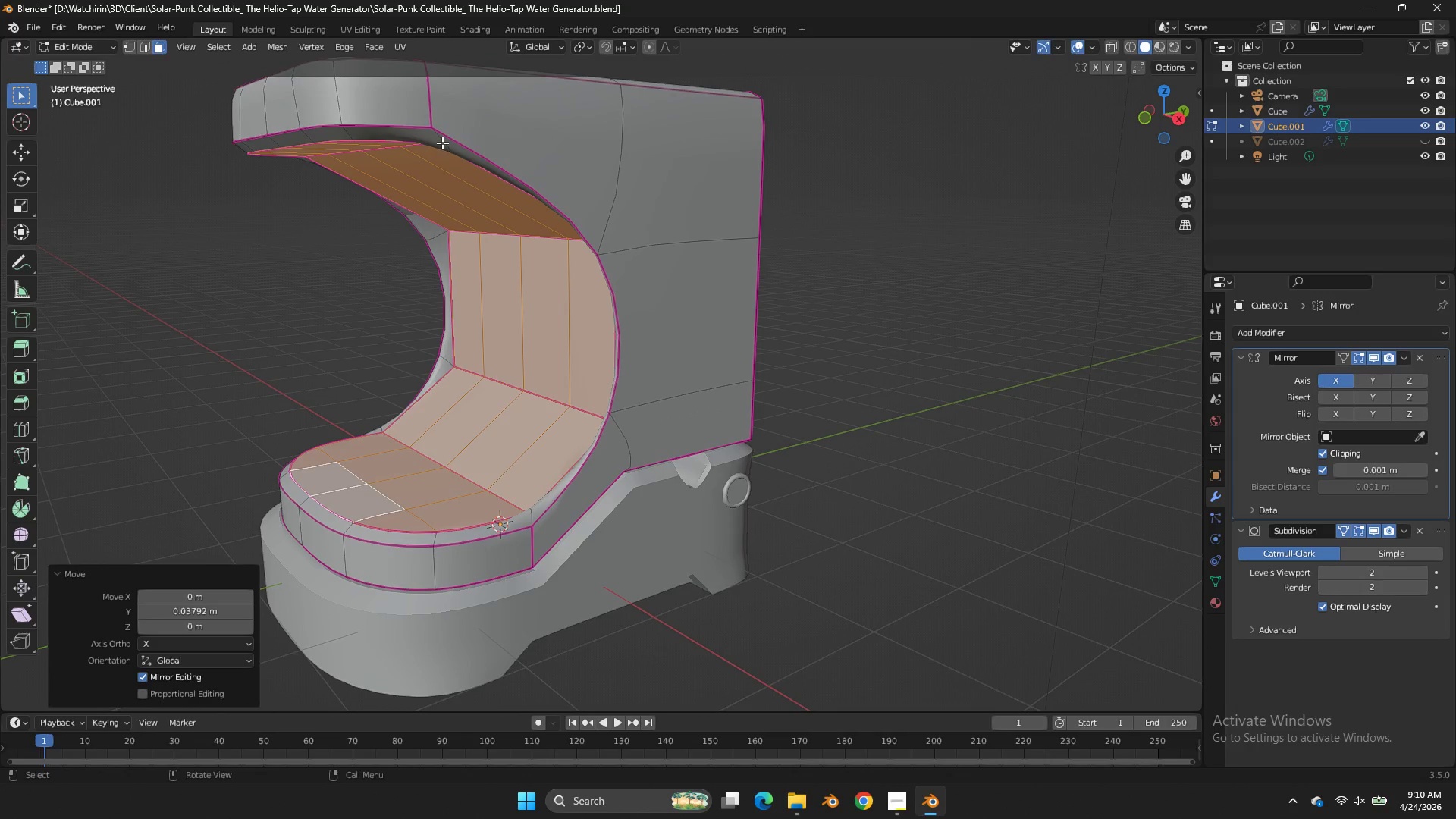 
left_click([445, 143])
 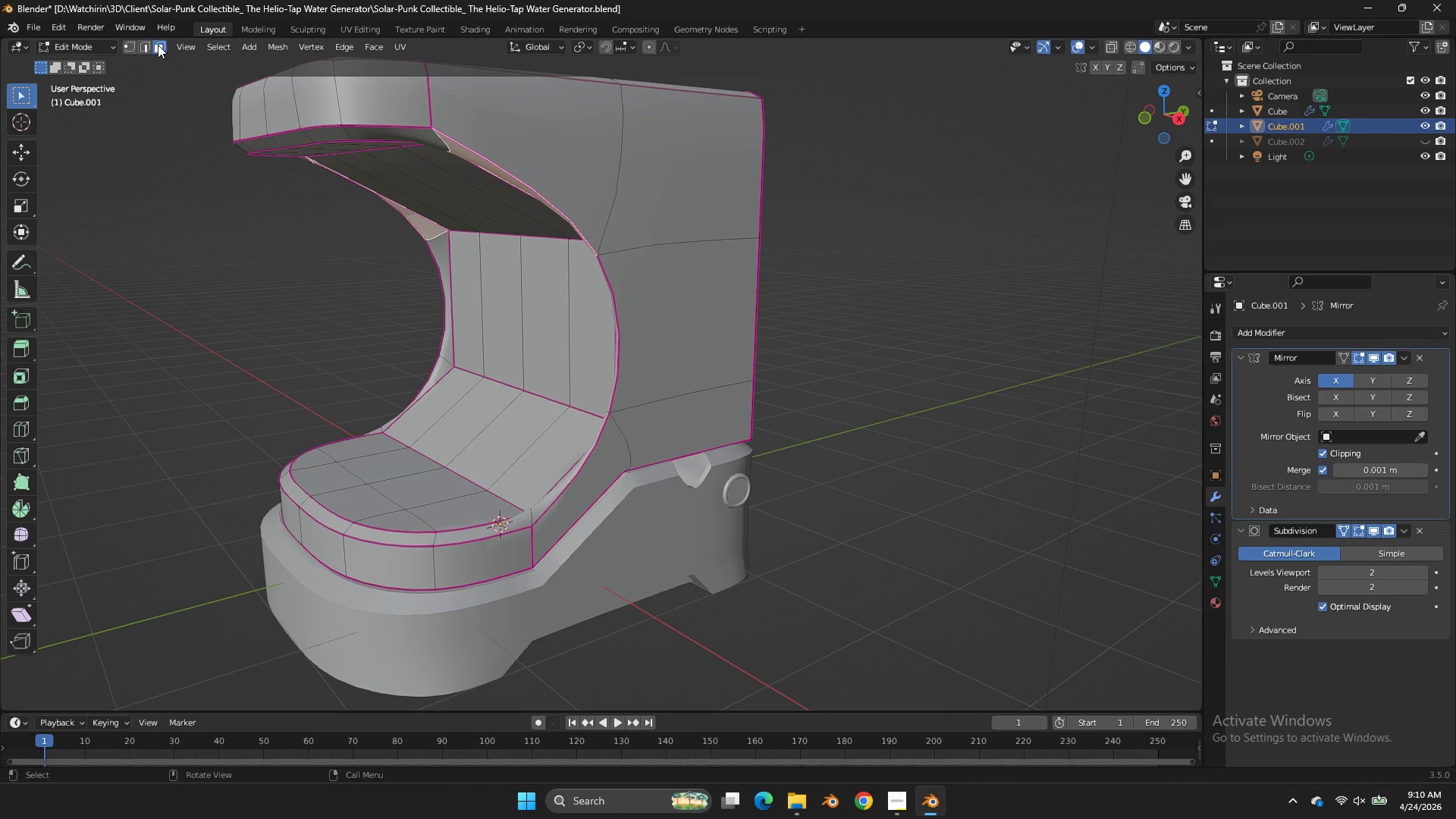 
left_click([143, 44])
 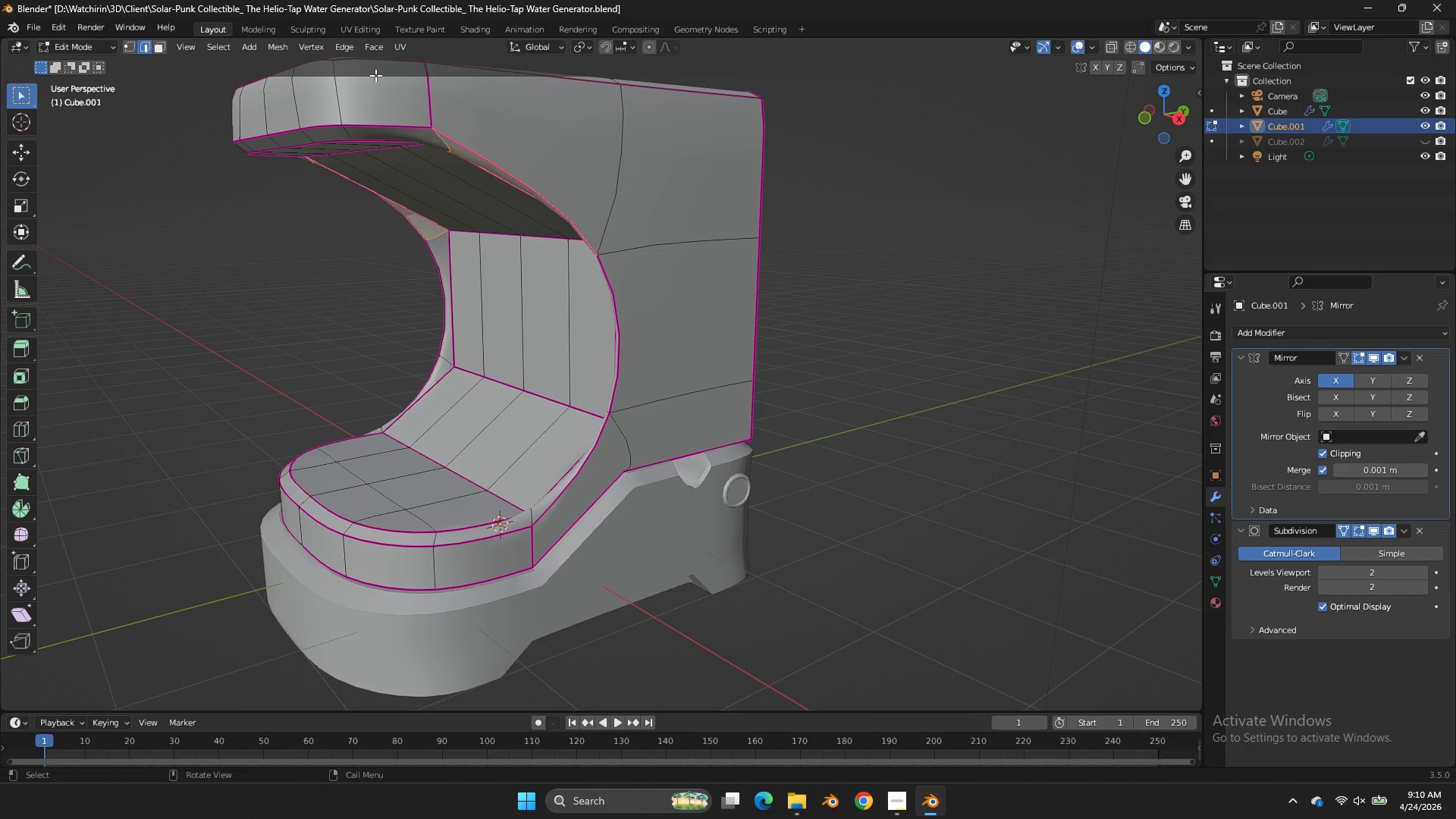 
hold_key(key=AltLeft, duration=0.84)
left_click([418, 95])
 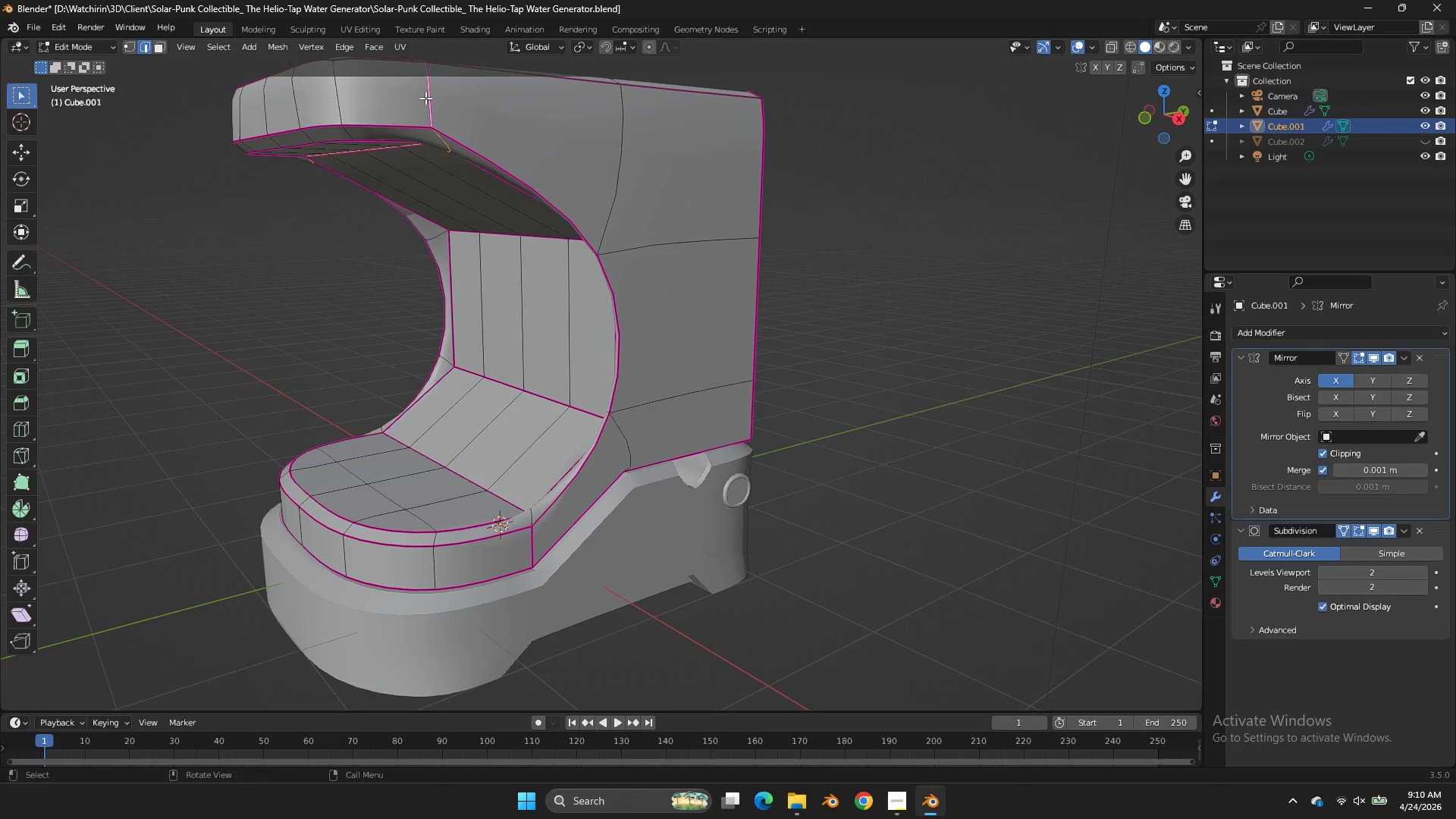 
key(Shift+E)
 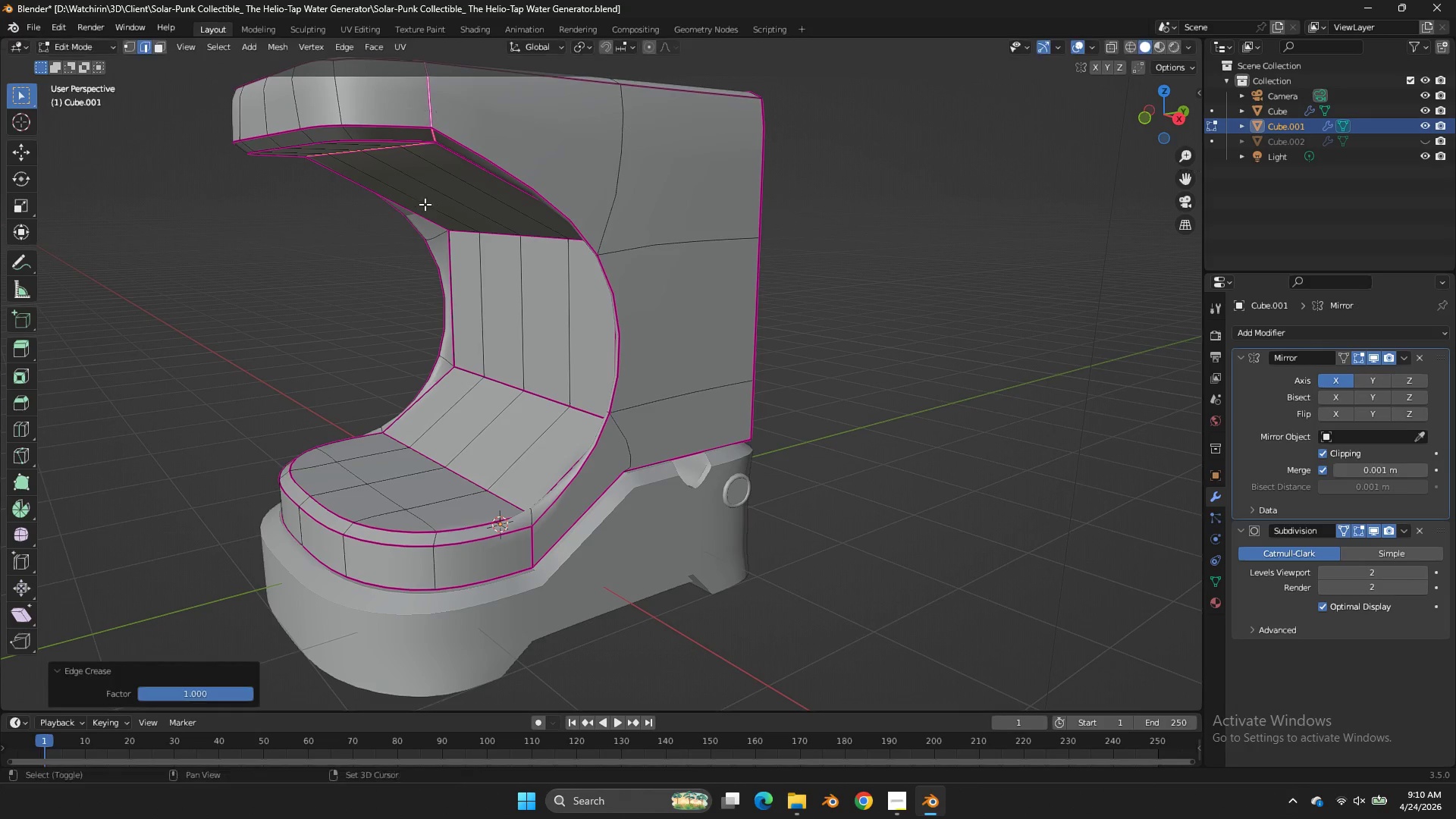 
left_click_drag(start_coordinate=[425, 204], to_coordinate=[501, 219])
 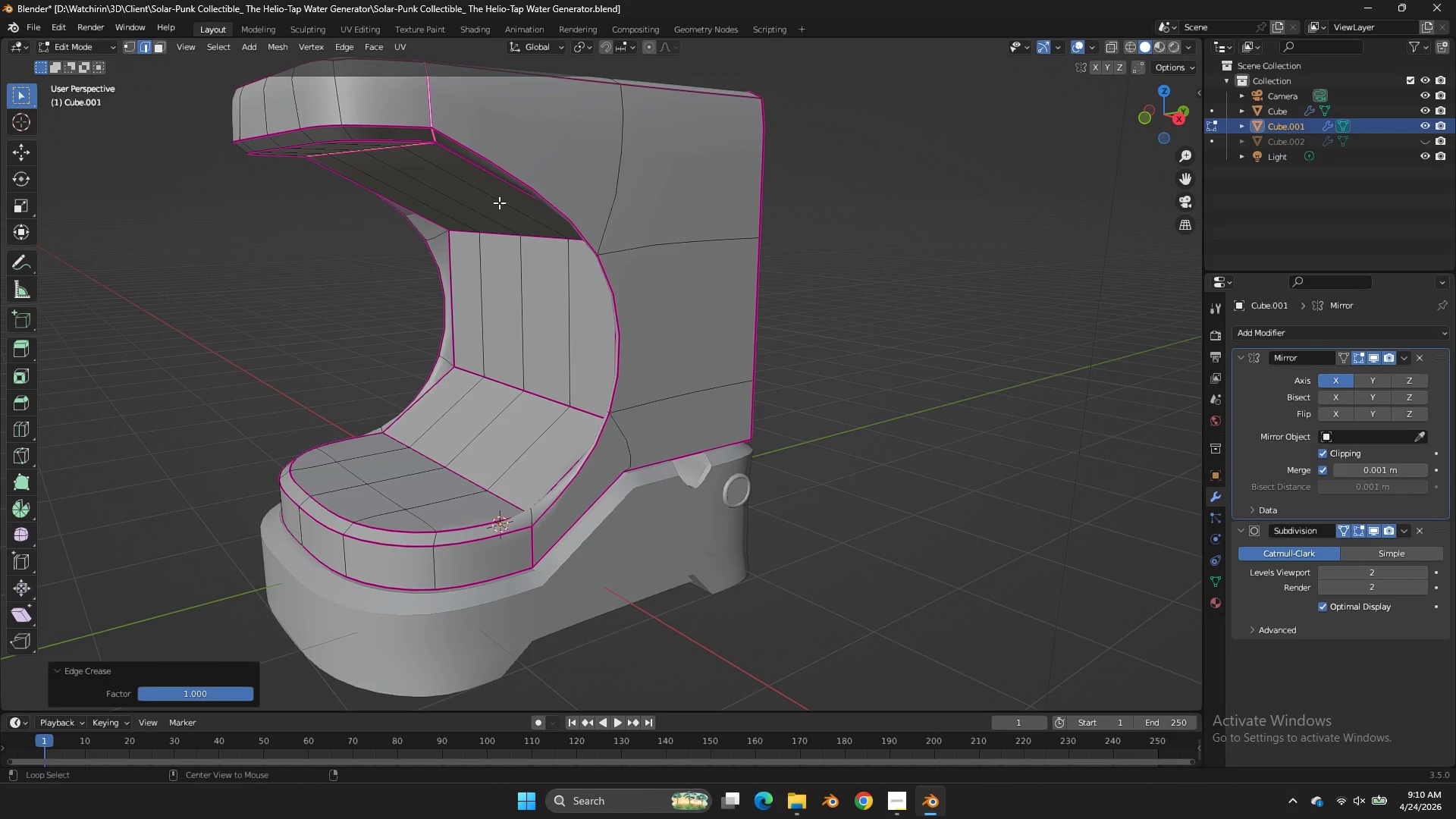 
hold_key(key=AltLeft, duration=1.36)
left_click_drag(start_coordinate=[602, 199], to_coordinate=[607, 199])
 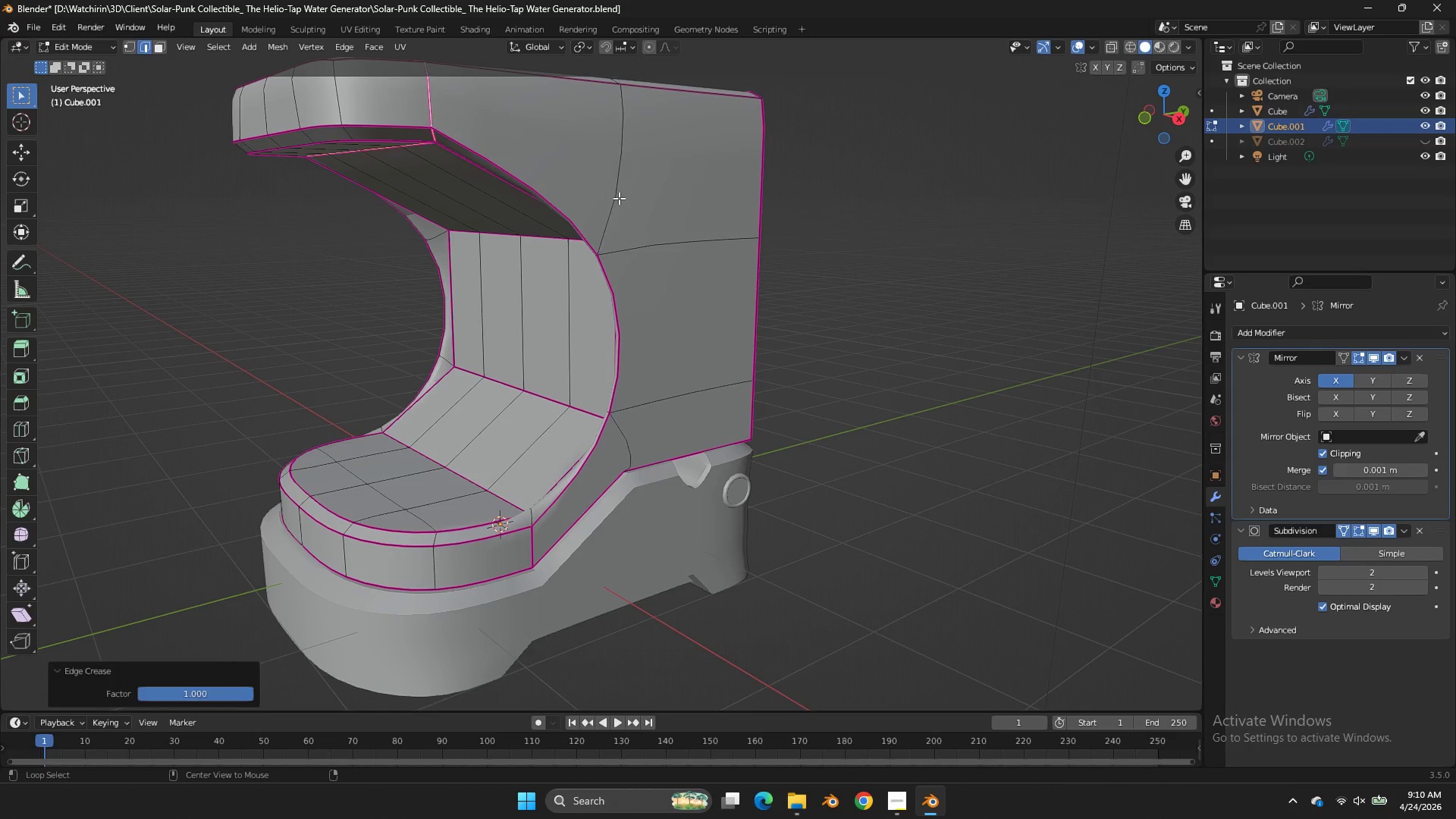 
double_click([619, 198])
 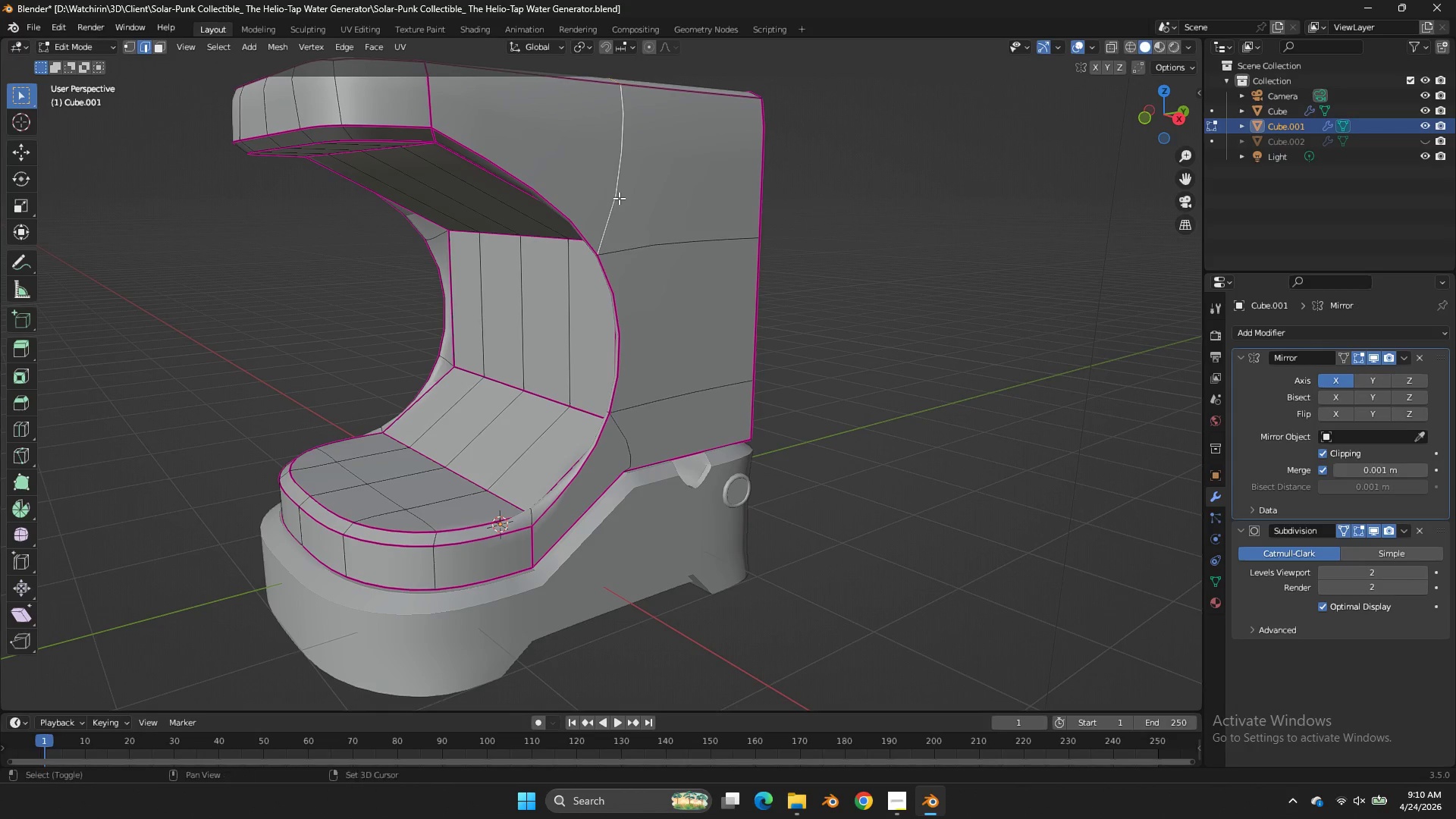 
key(Shift+E)
 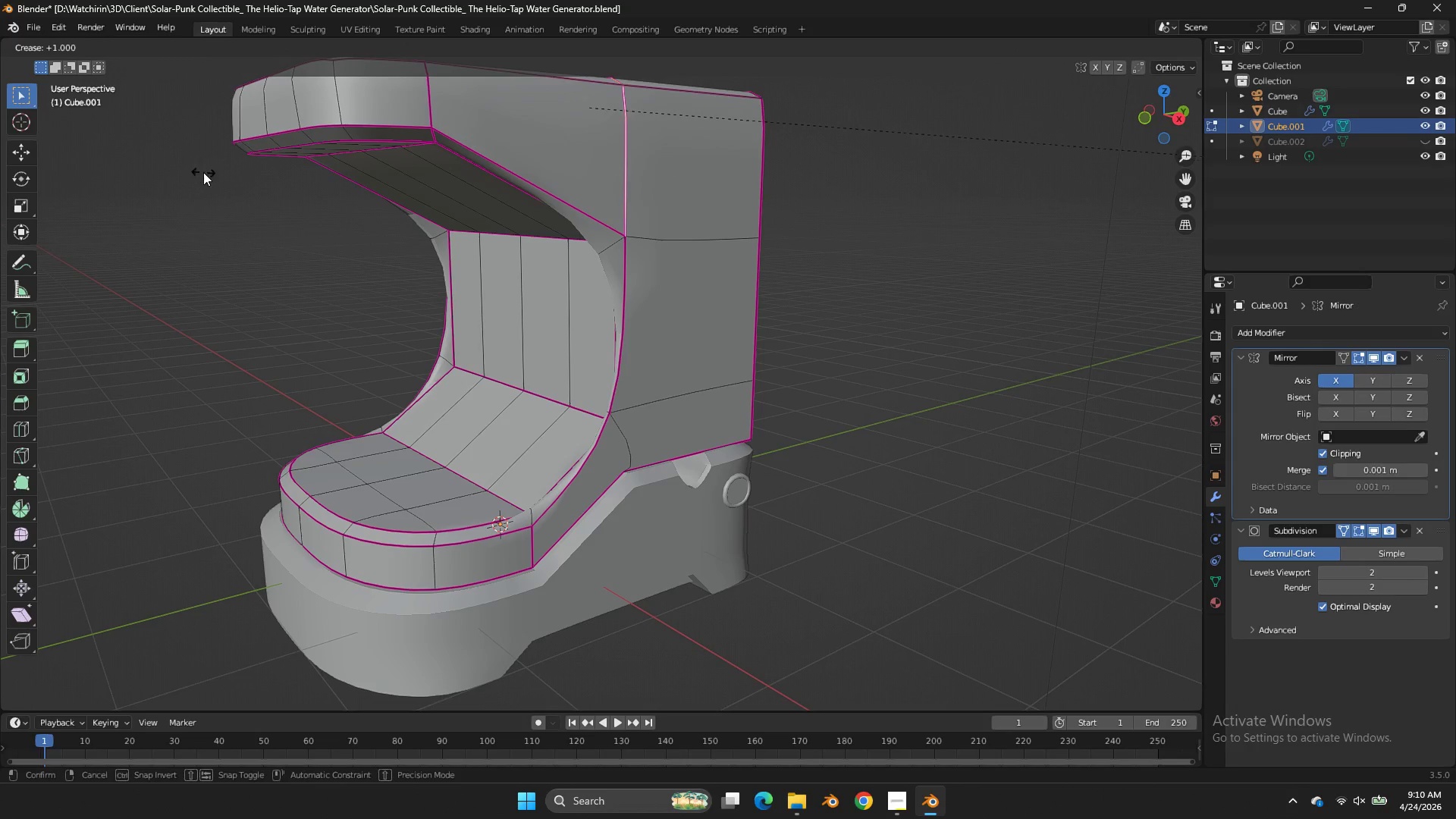 
left_click_drag(start_coordinate=[203, 172], to_coordinate=[310, 193])
 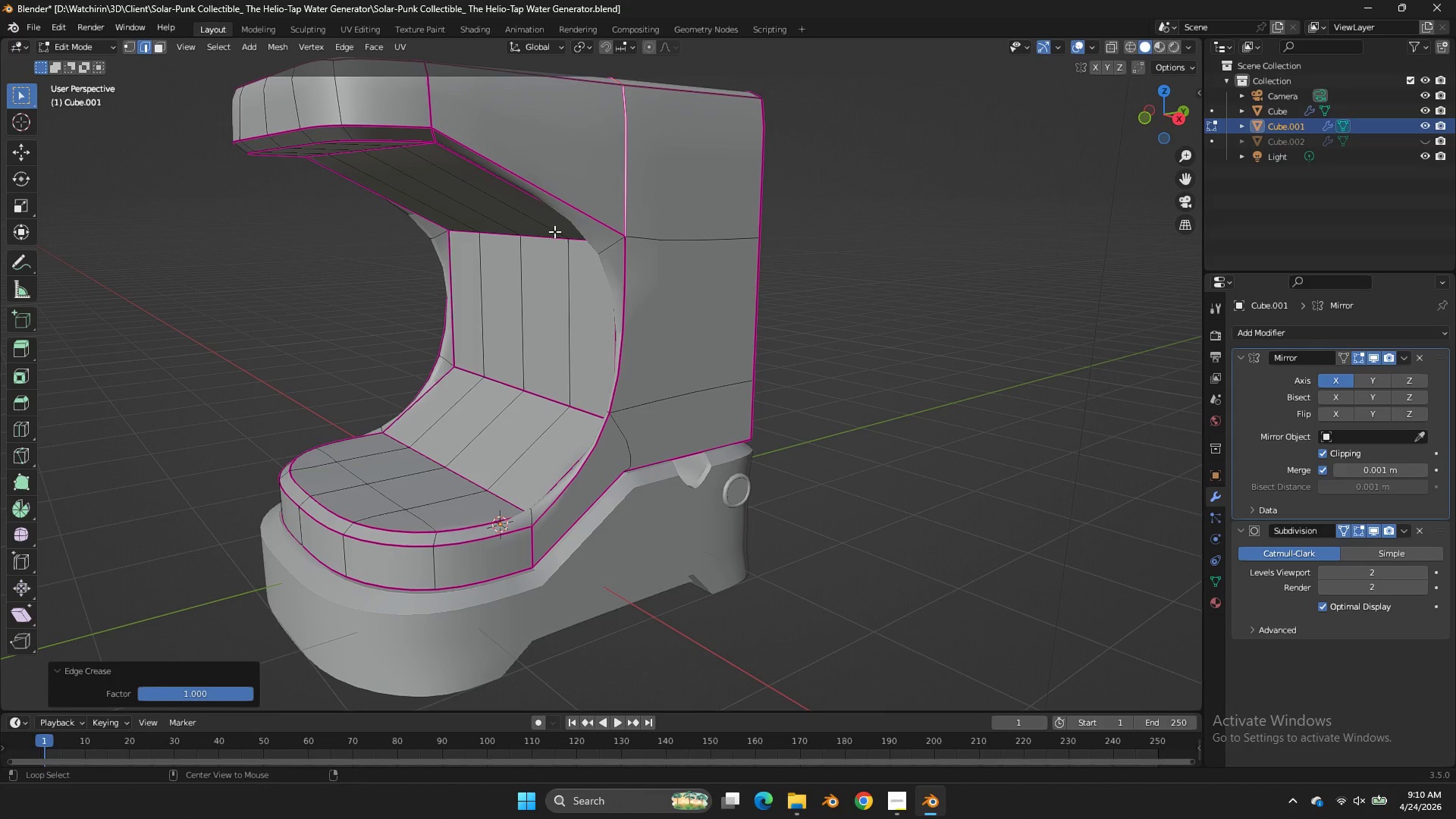 
hold_key(key=AltLeft, duration=0.59)
left_click([689, 246])
 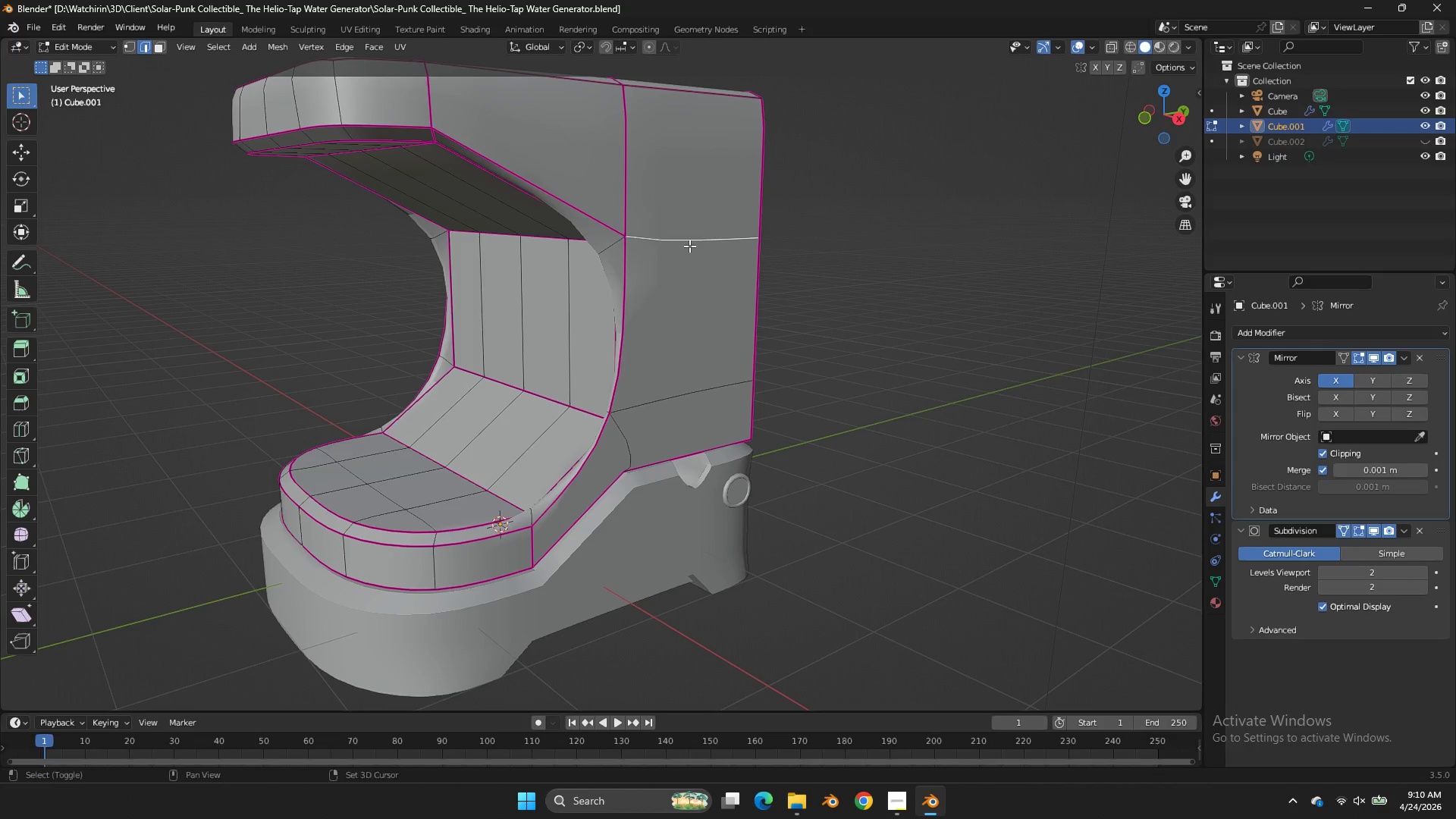 
key(Shift+E)
 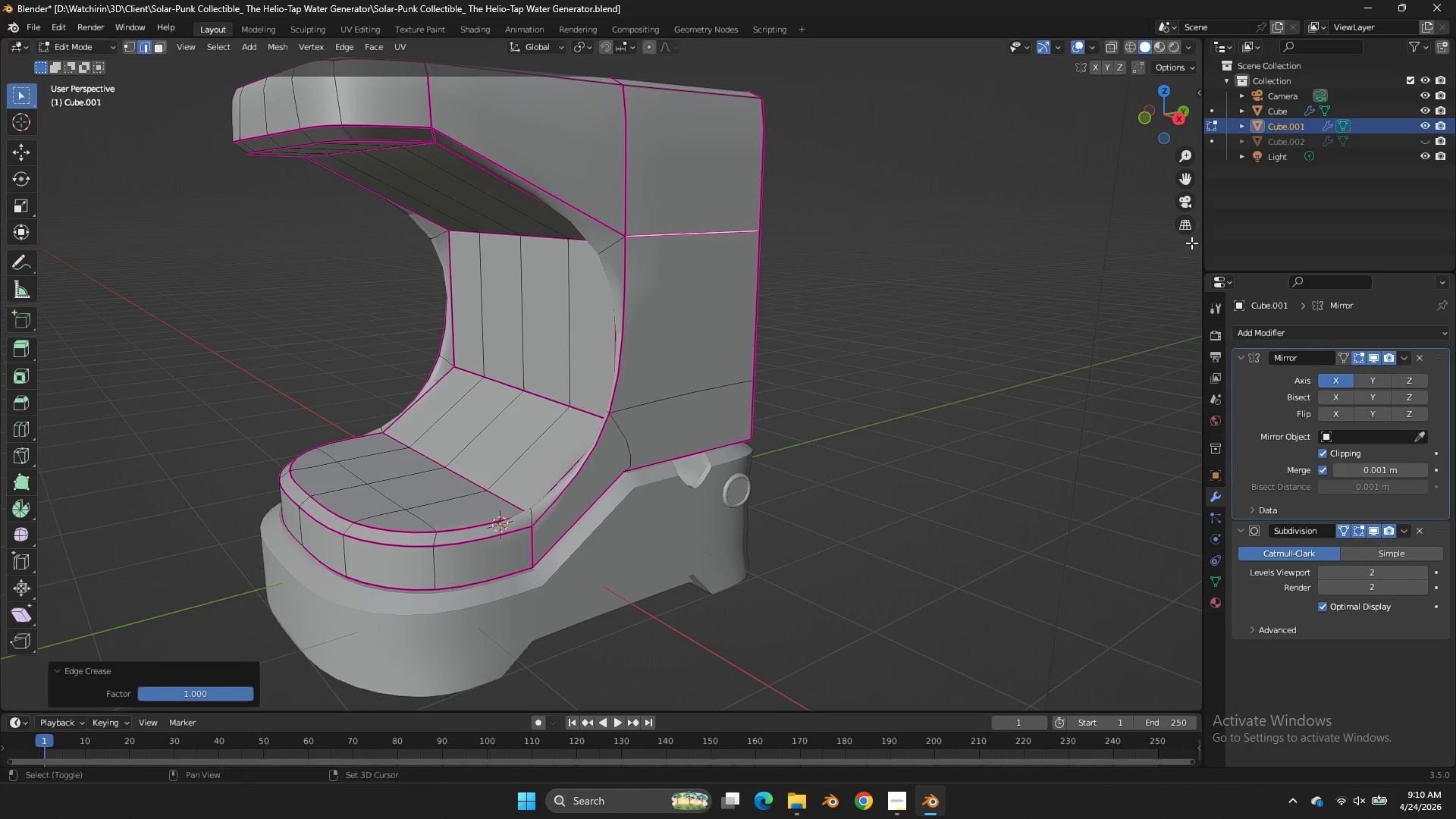 
left_click_drag(start_coordinate=[1191, 243], to_coordinate=[1204, 243])
 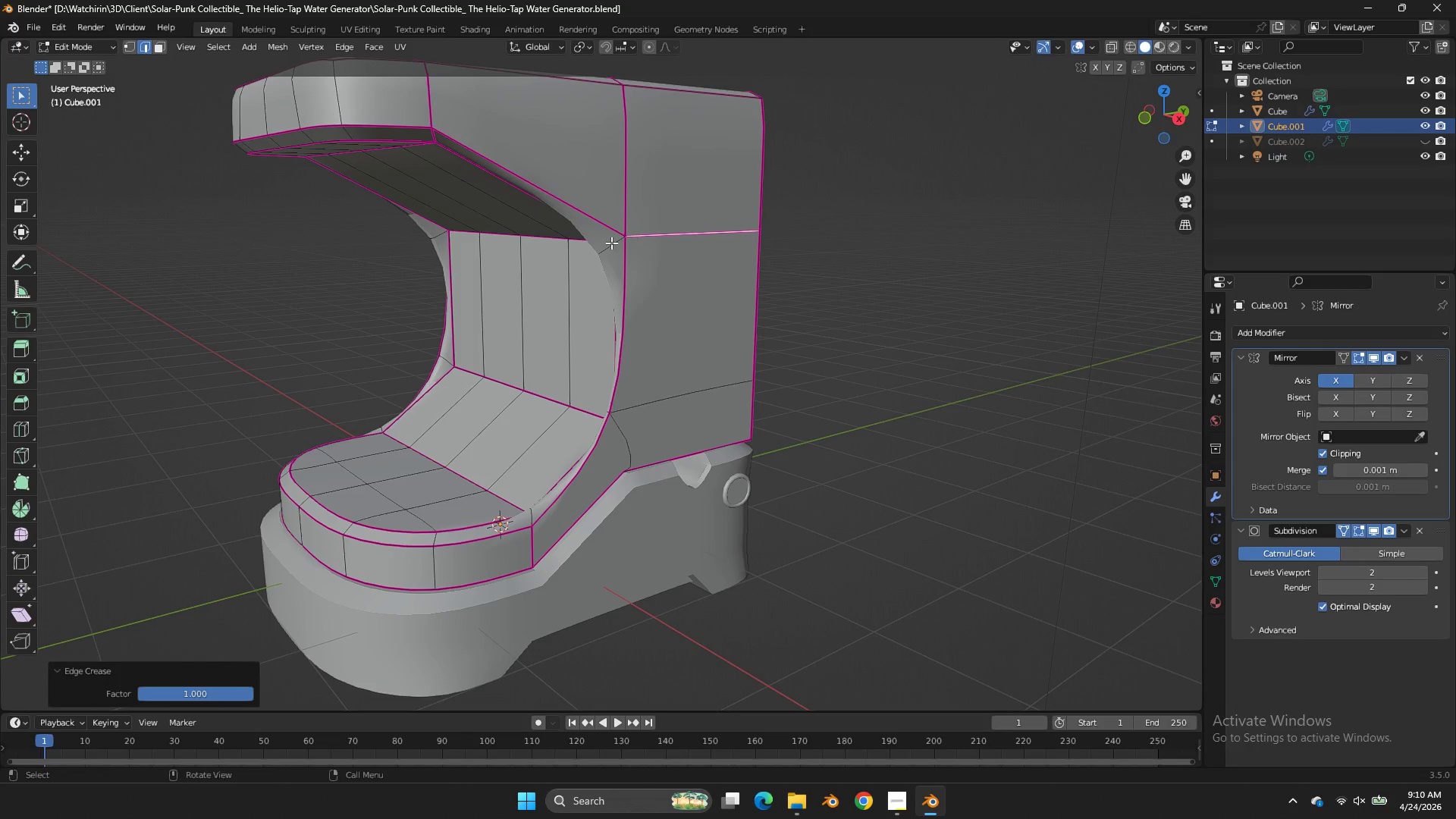 
left_click([610, 243])
 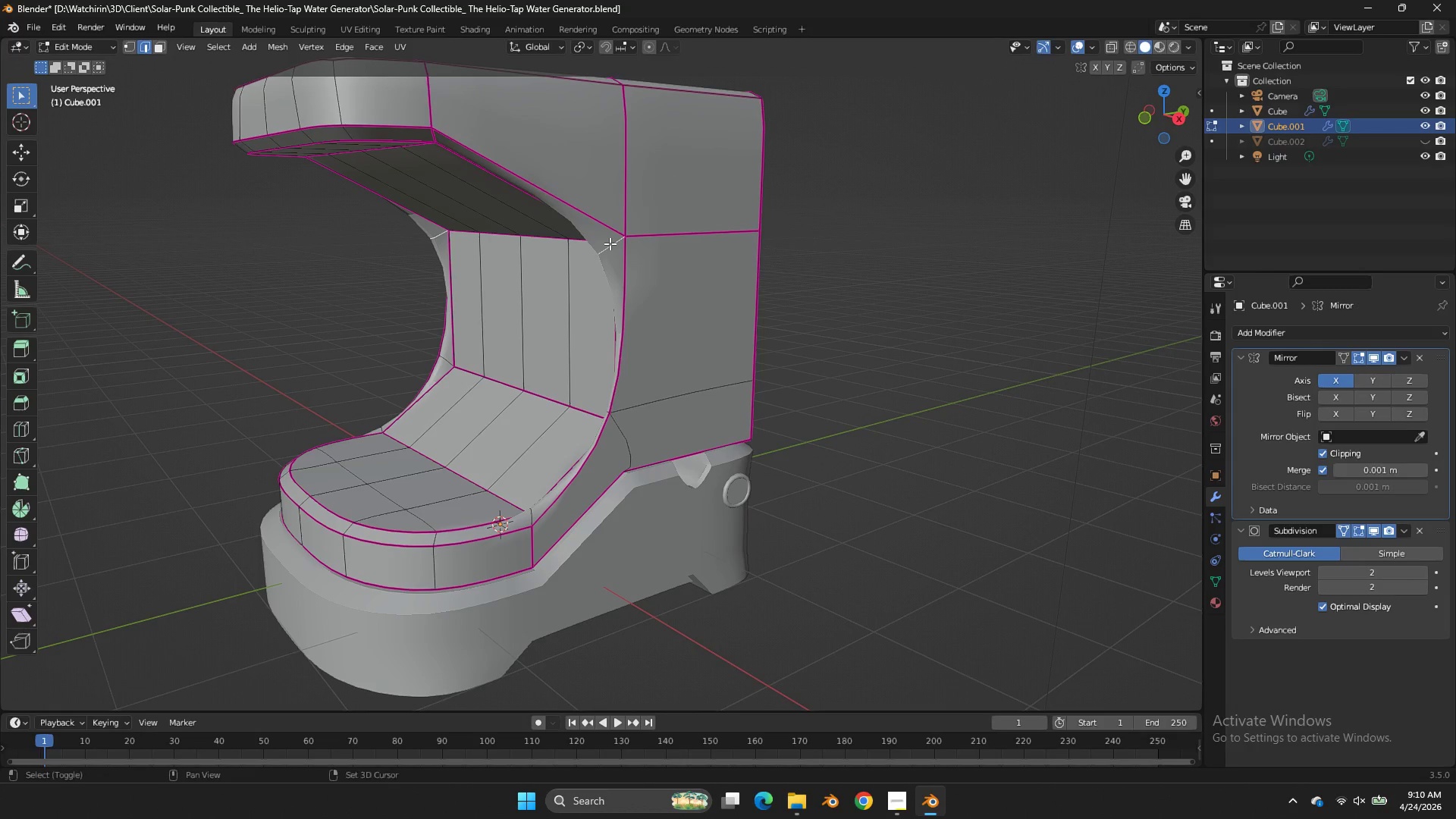 
key(Shift+E)
 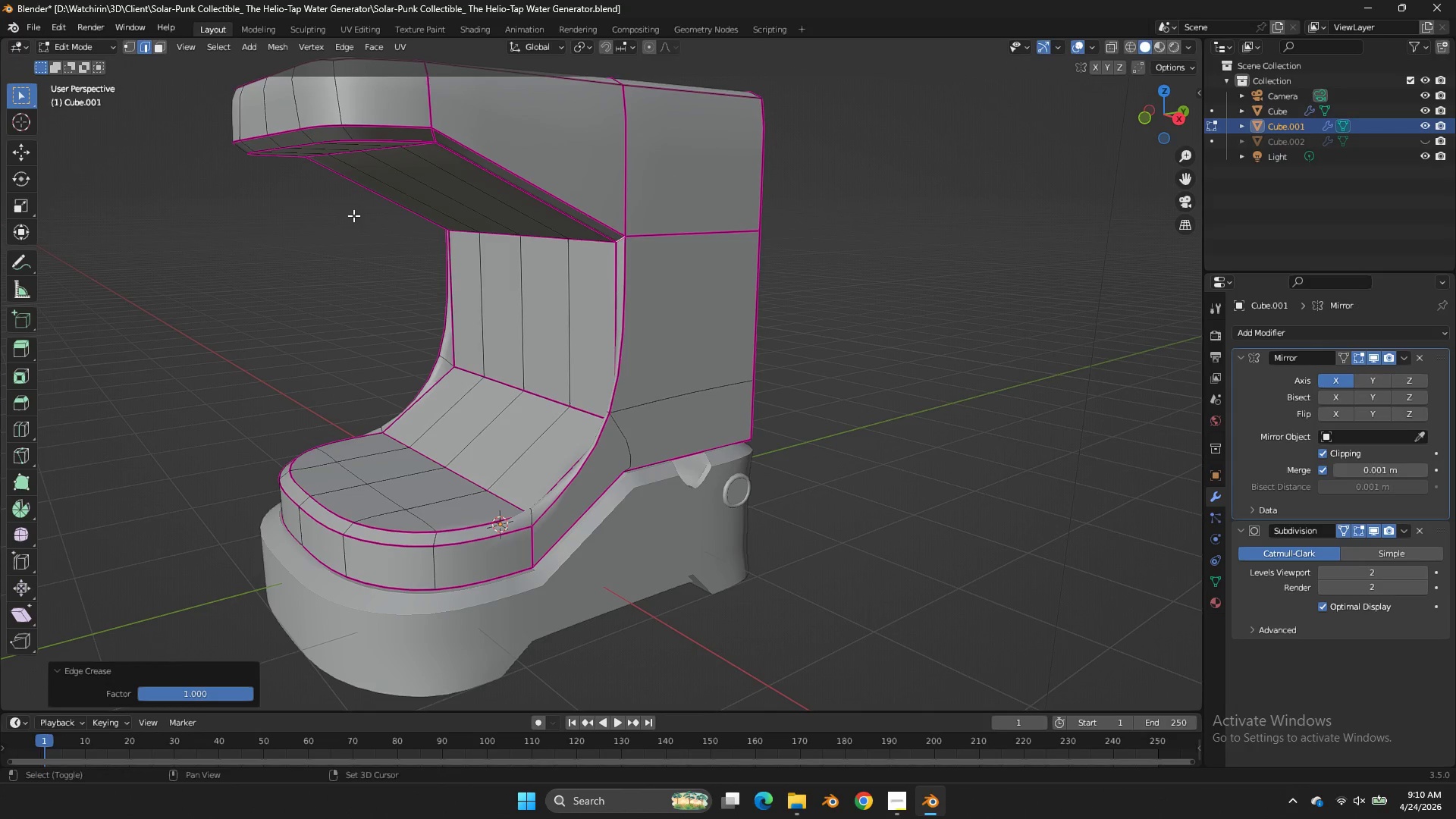 
left_click_drag(start_coordinate=[353, 215], to_coordinate=[362, 215])
 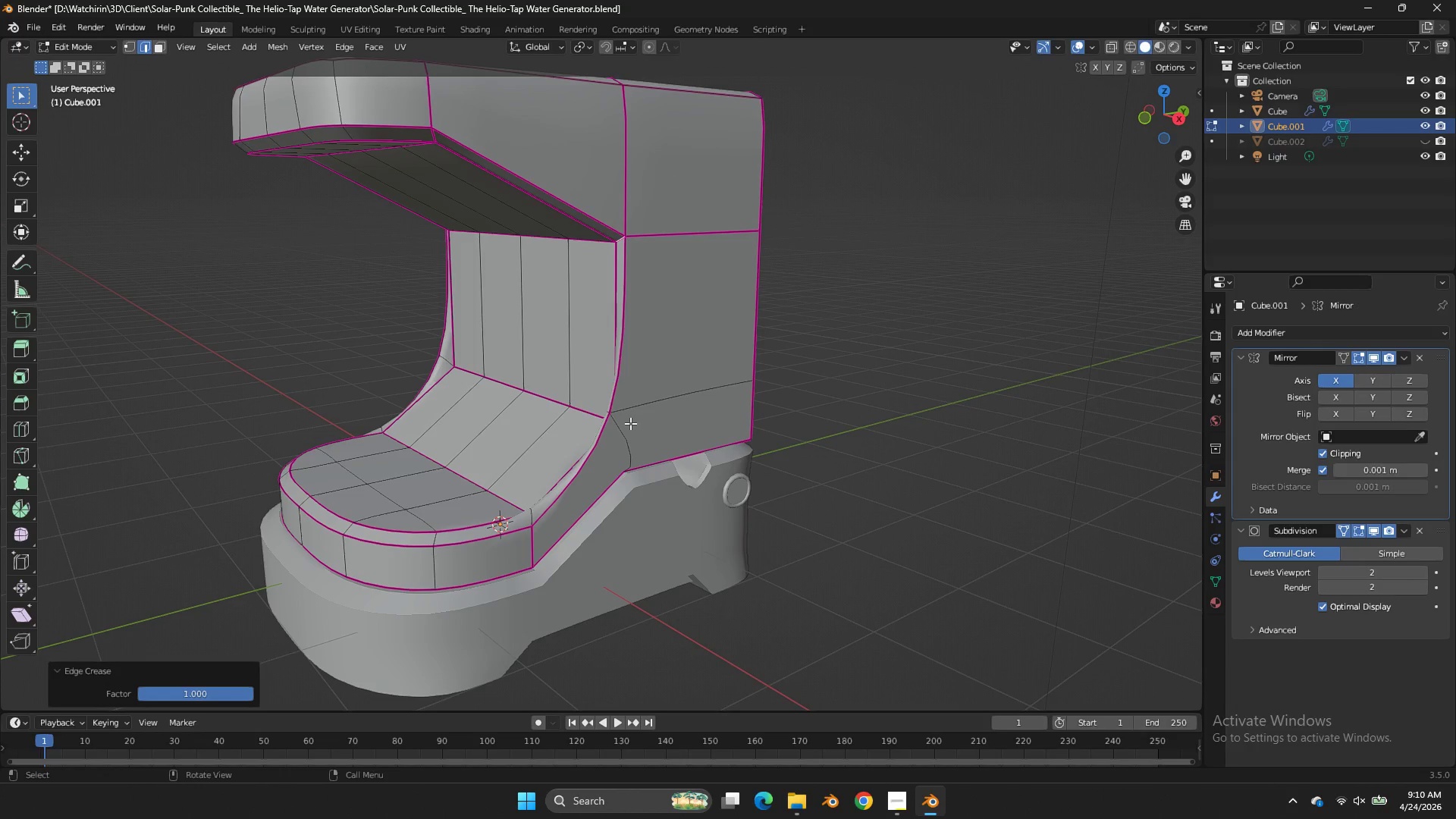 
hold_key(key=AltLeft, duration=0.72)
double_click([629, 405])
 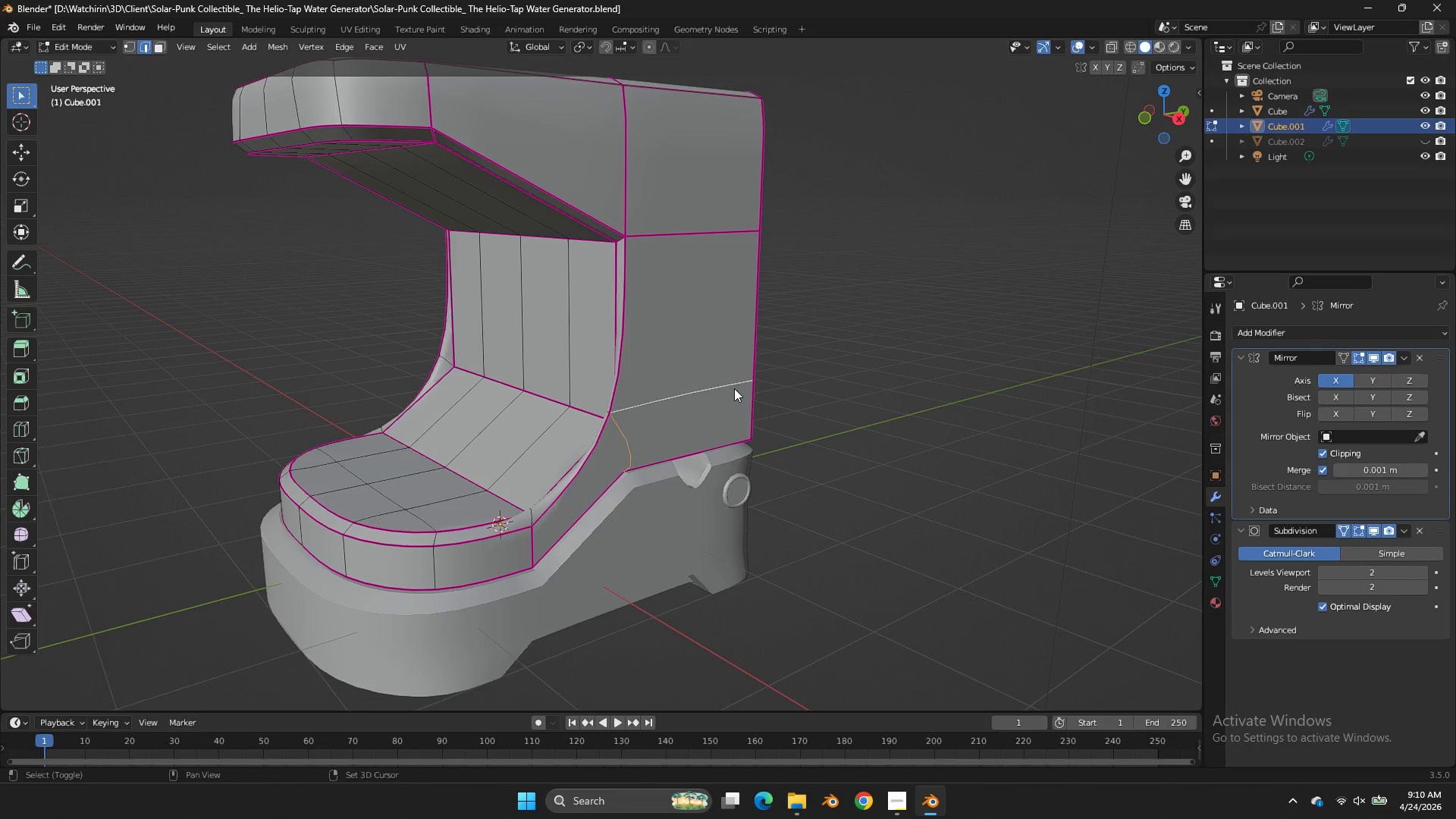 
key(Shift+E)
 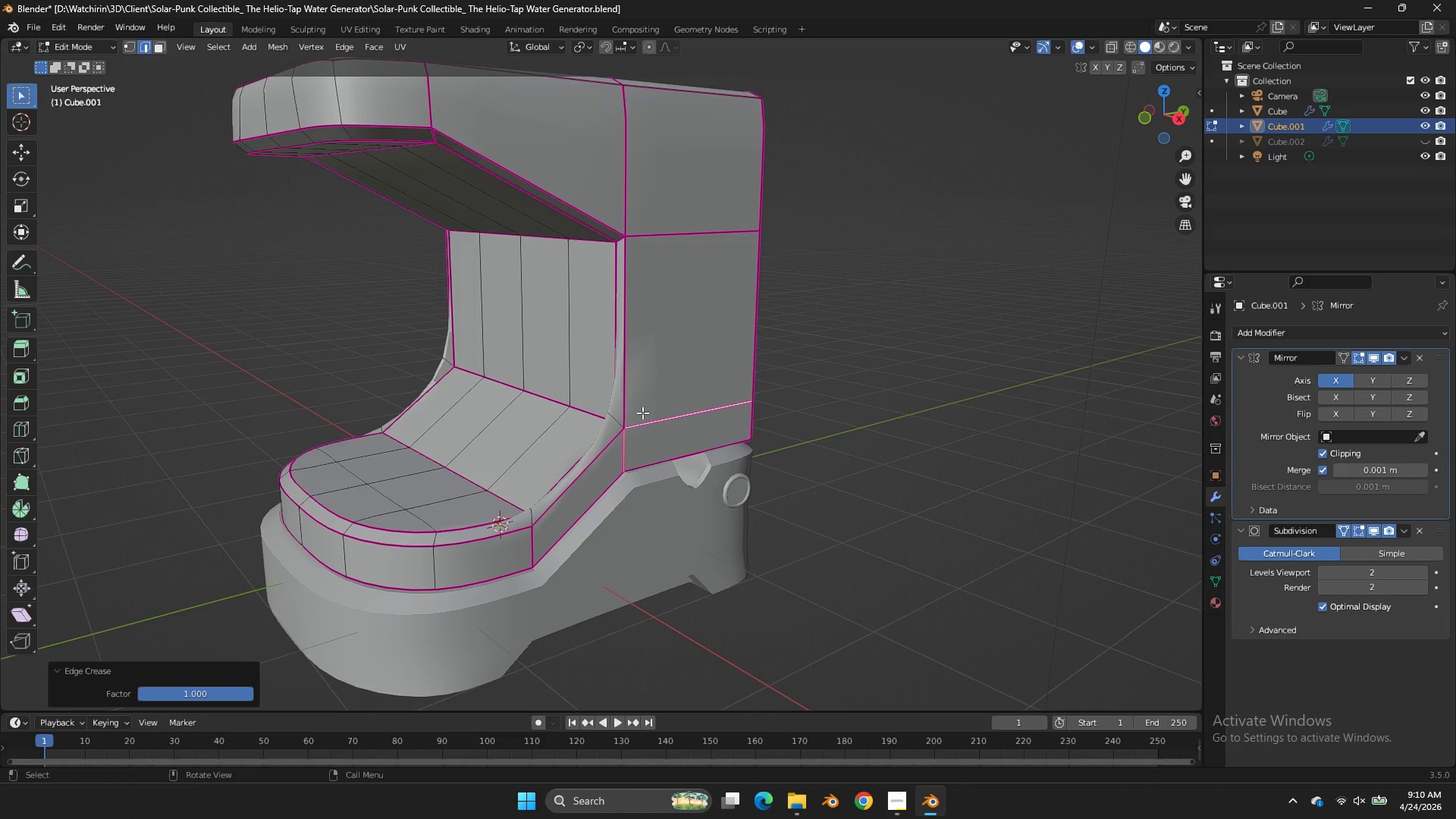 
key(Alt+AltLeft)
 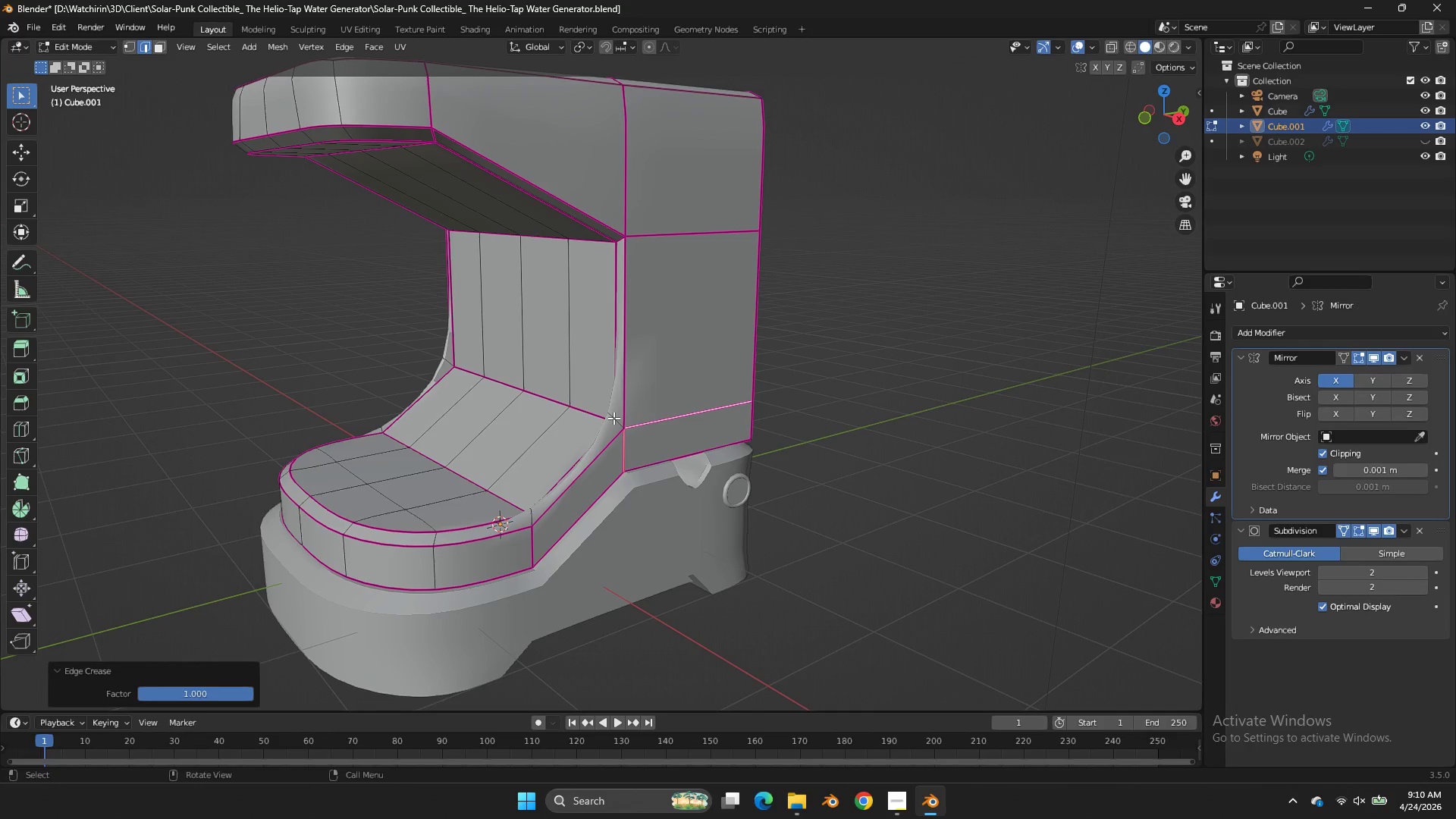 
left_click([613, 418])
 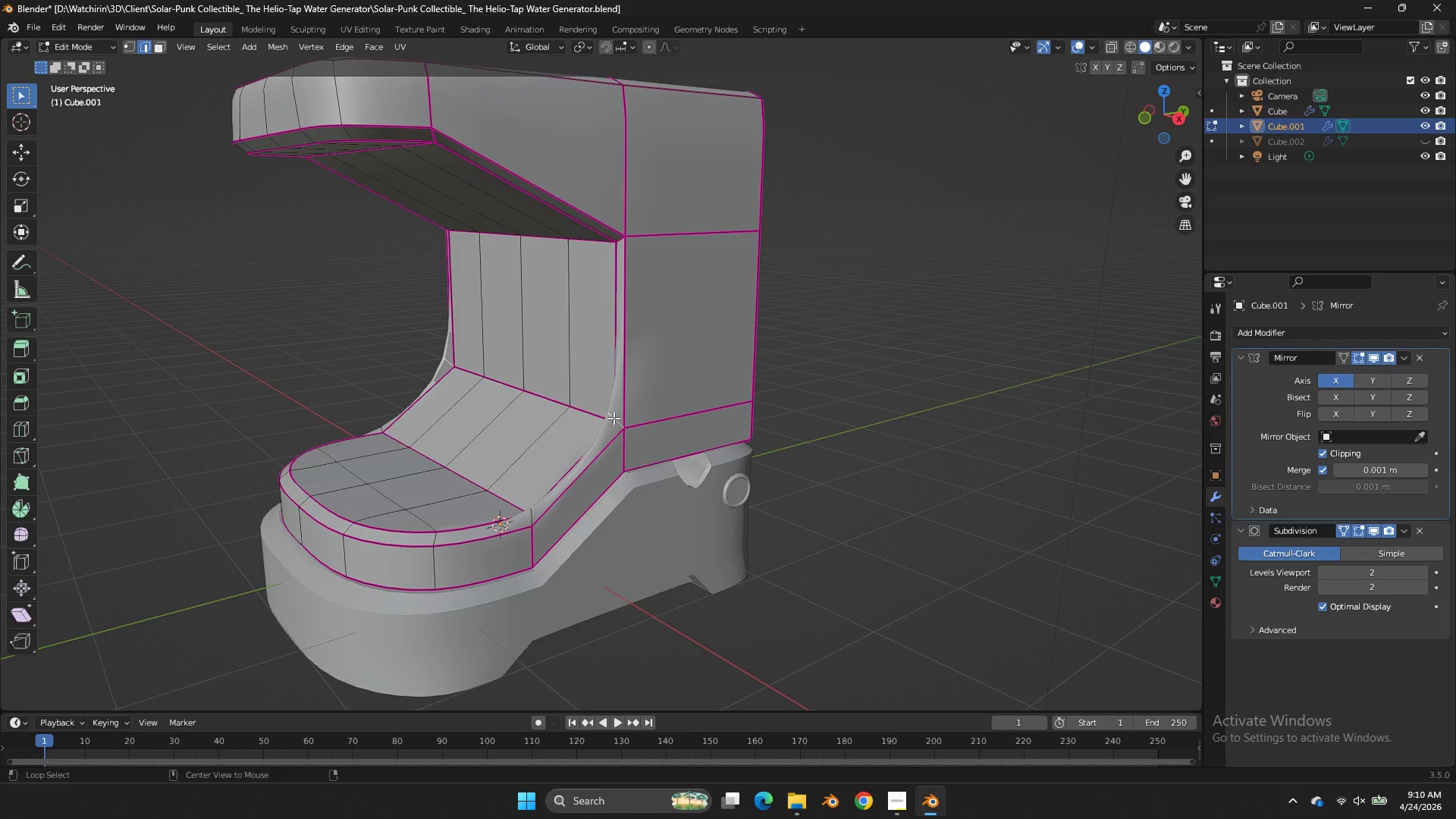 
hold_key(key=AltLeft, duration=0.56)
left_click([613, 418])
 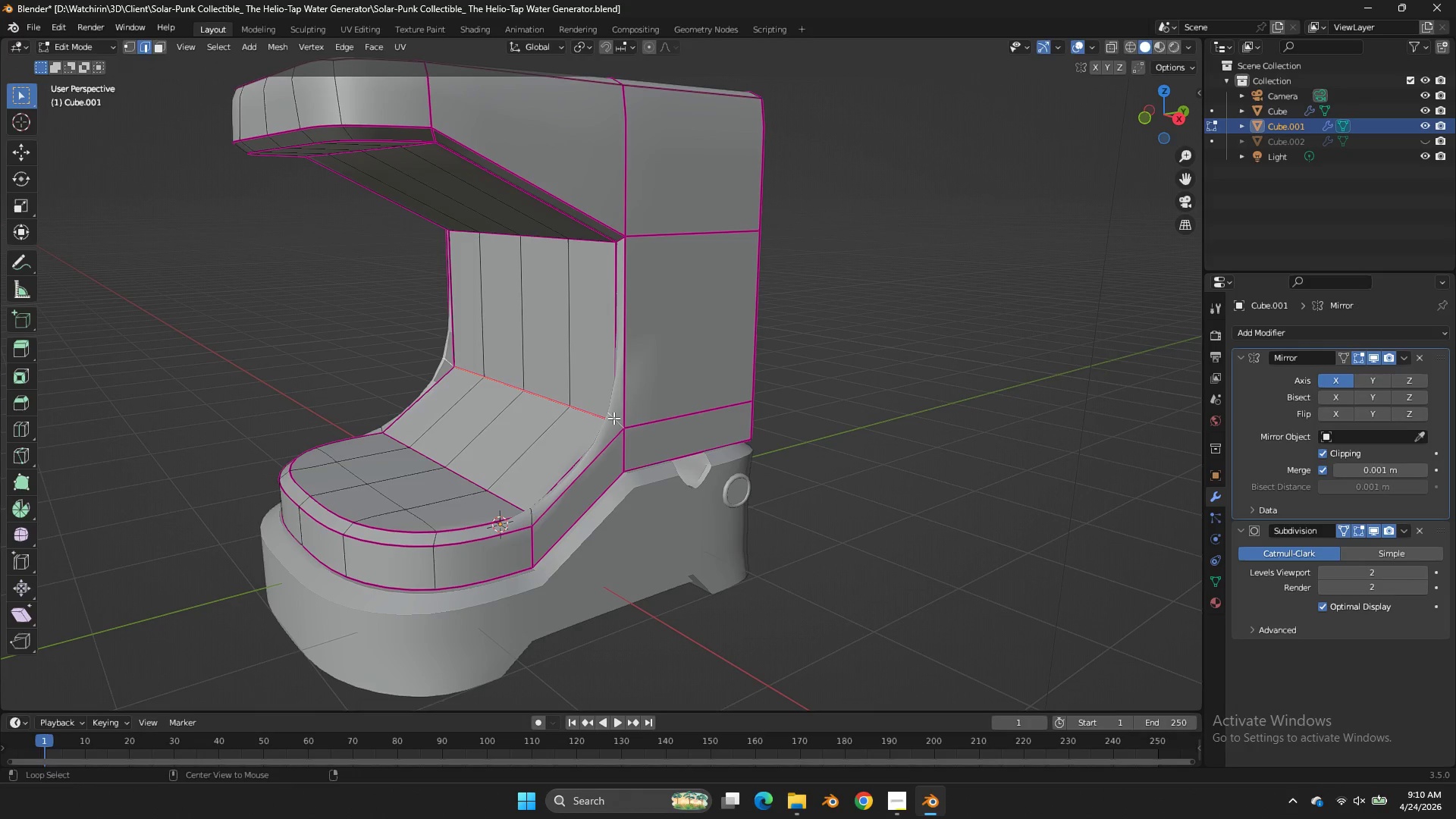 
key(Shift+E)
 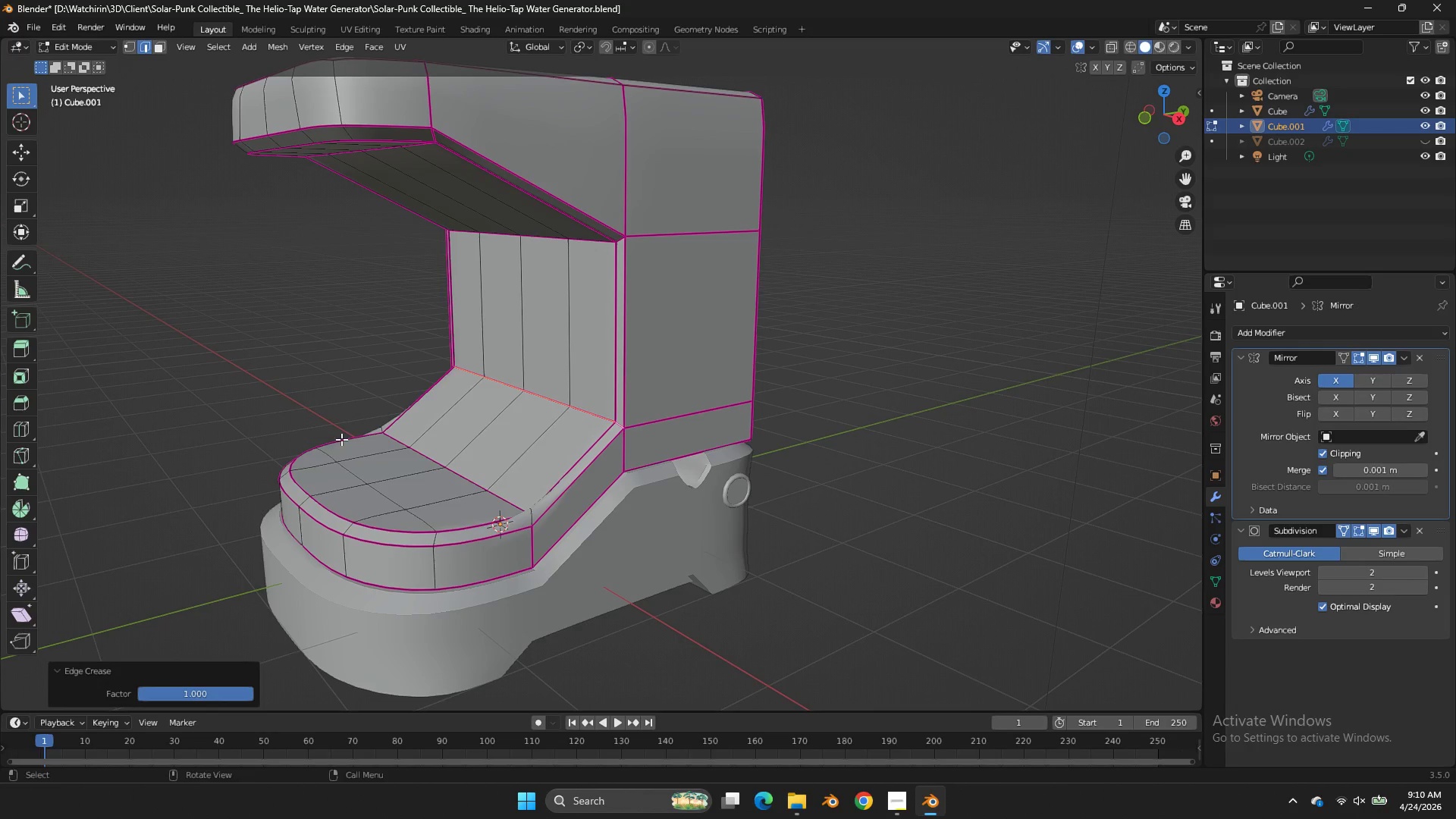 
hold_key(key=AltLeft, duration=1.72)
double_click([534, 517])
 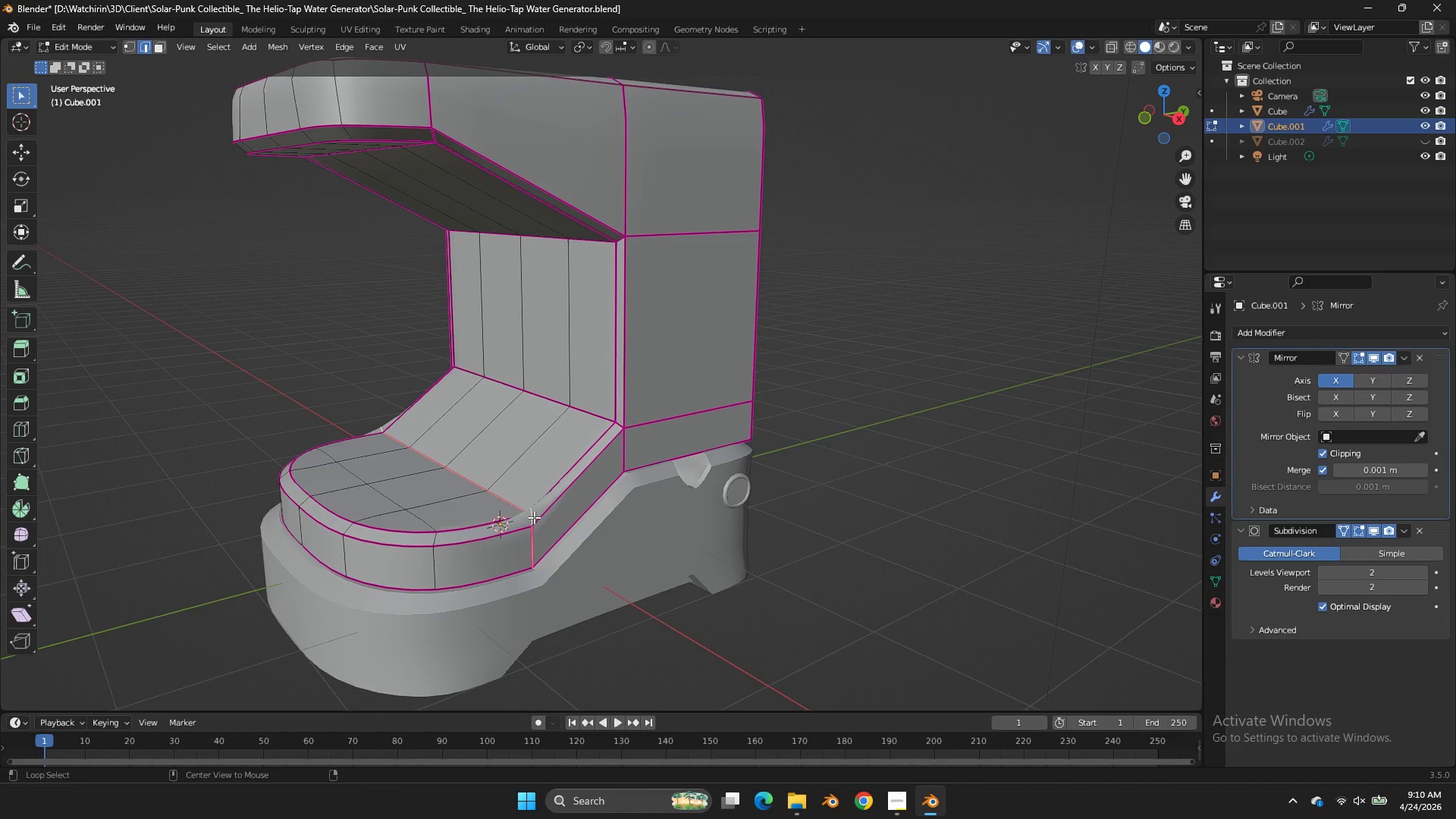 
key(Shift+E)
 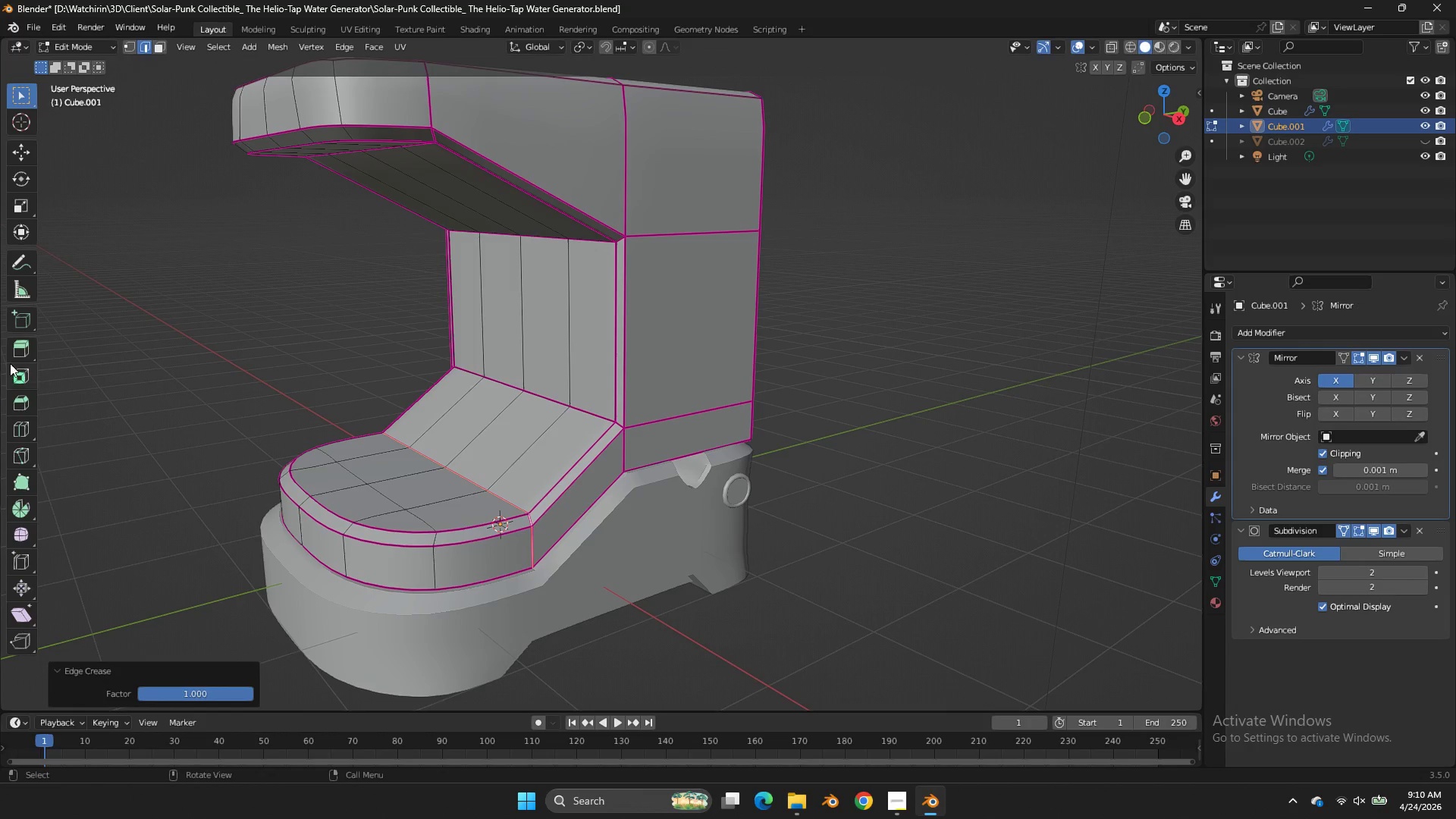 
key(Control+ControlLeft)
 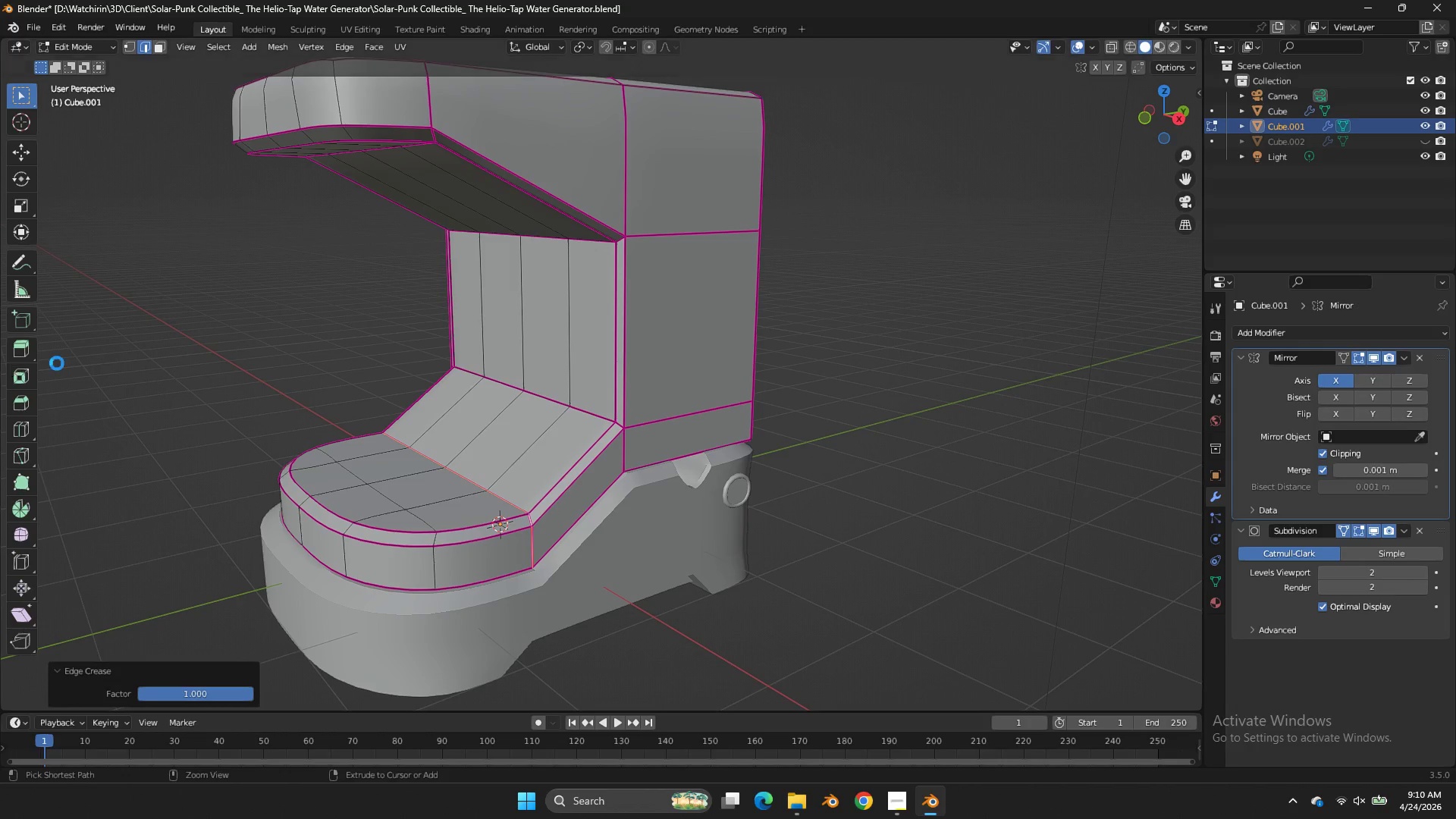 
key(Control+S)
 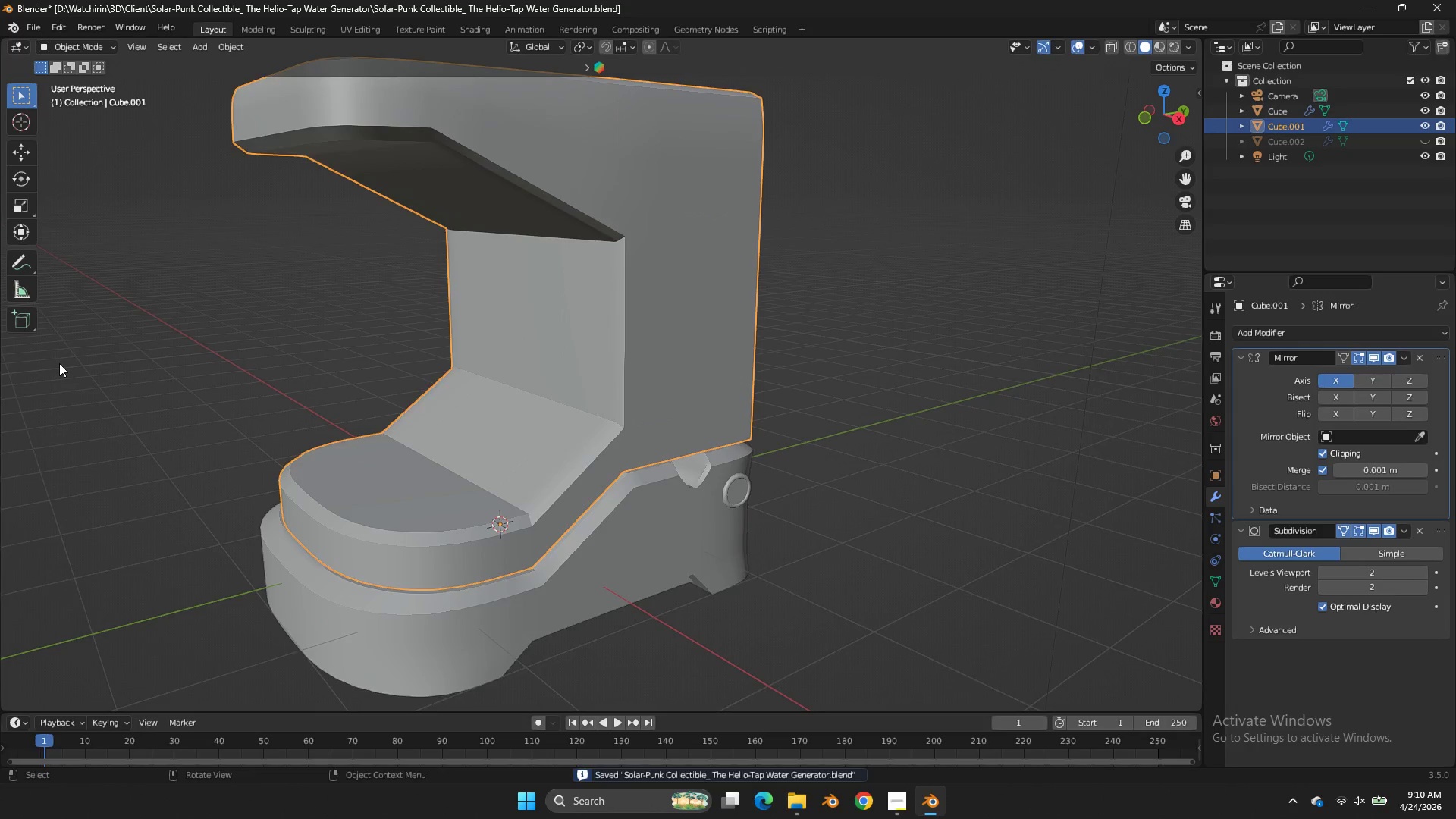 
key(Tab)
 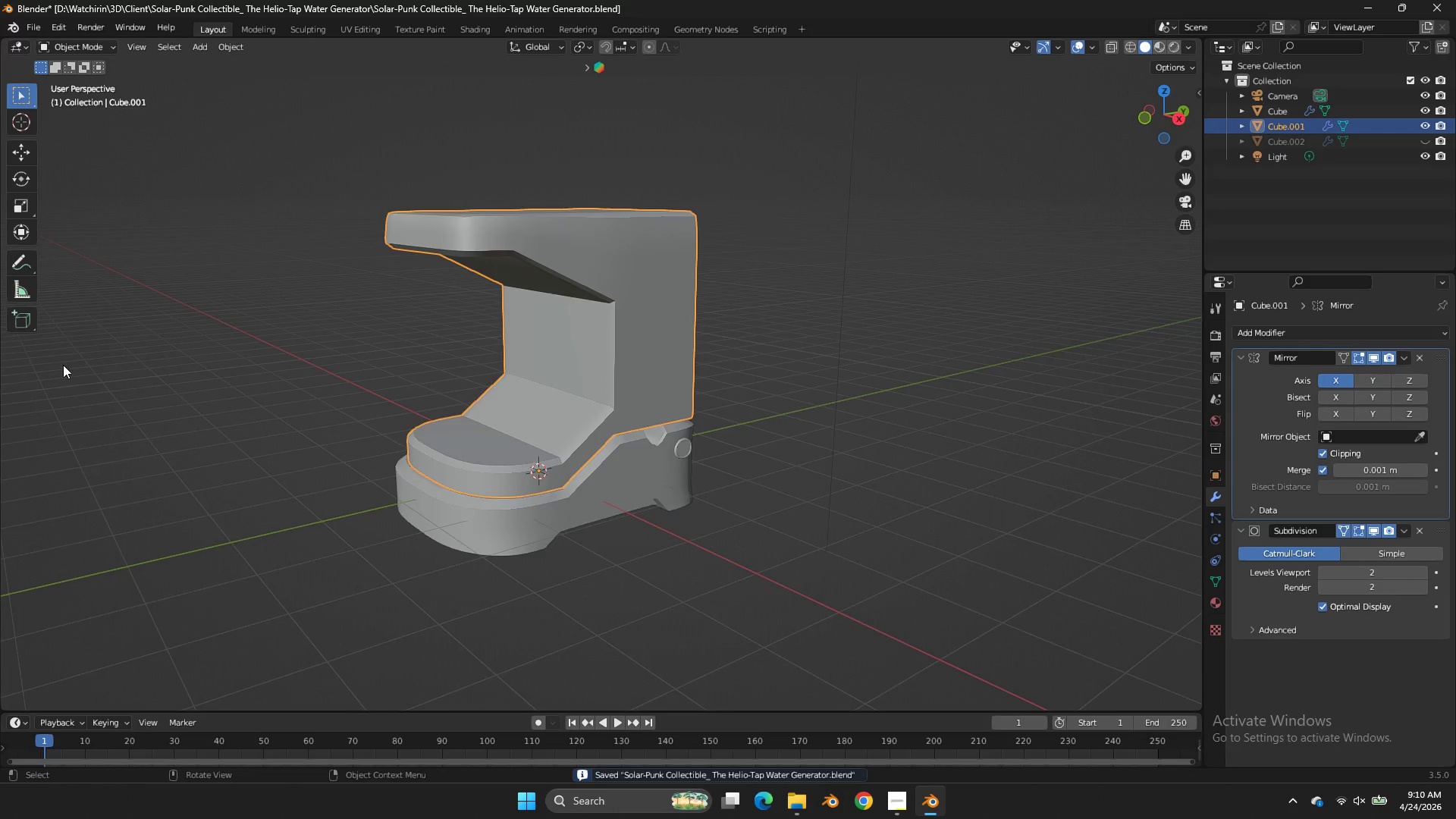 
key(Control+ControlLeft)
 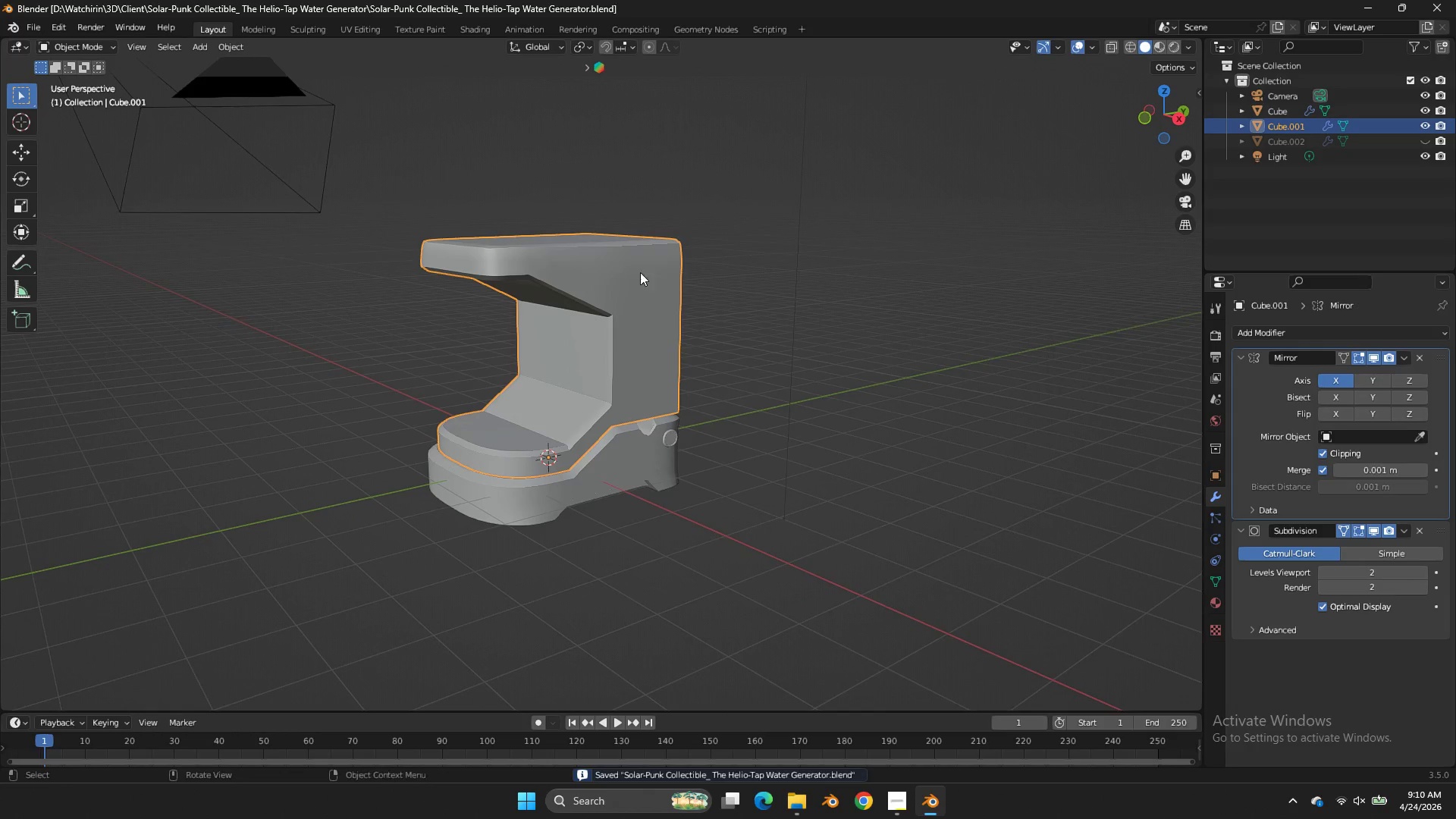 
key(Control+S)
 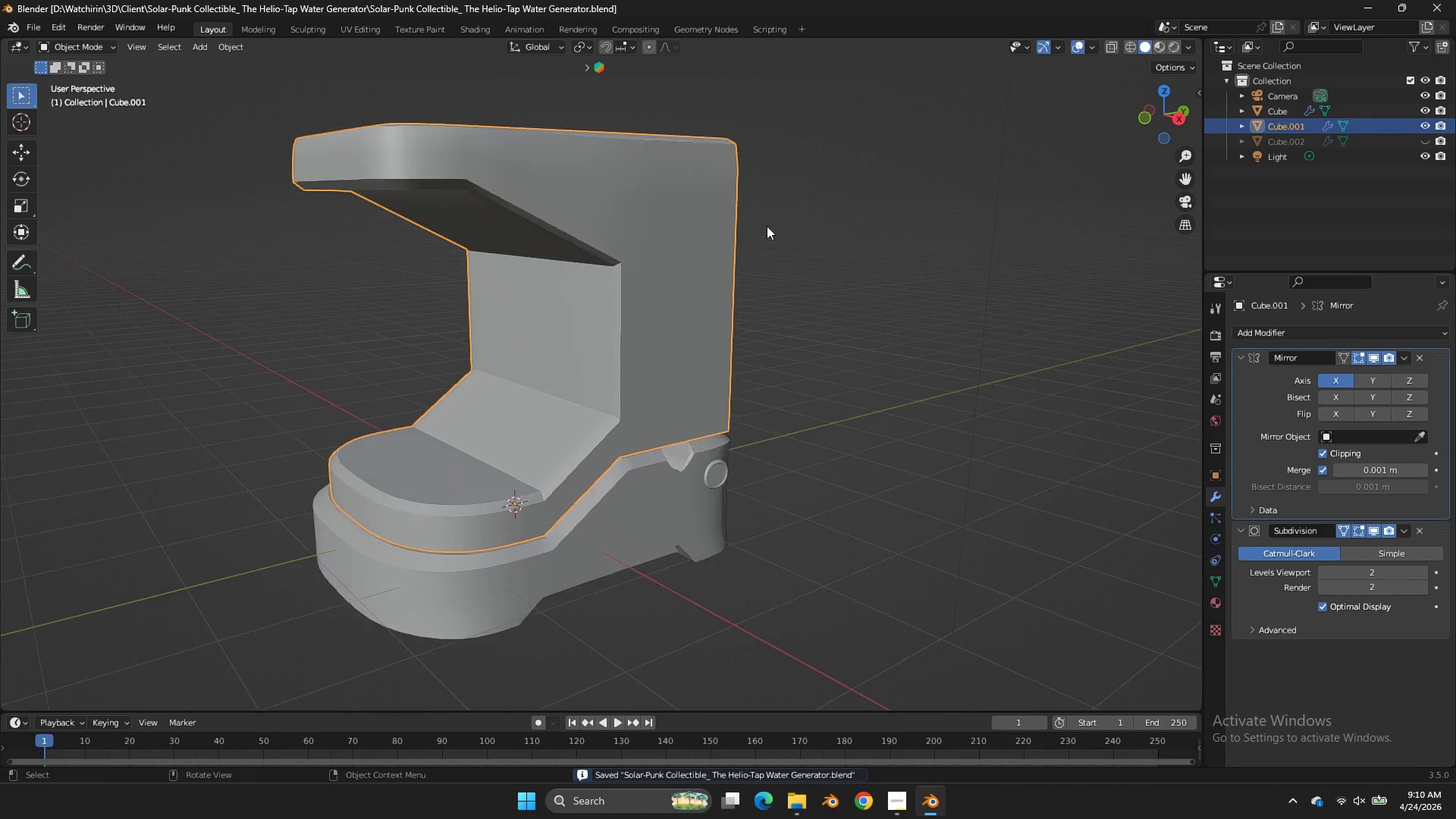 
scroll: coordinate [63, 365], scroll_direction: down, amount: 4.0
 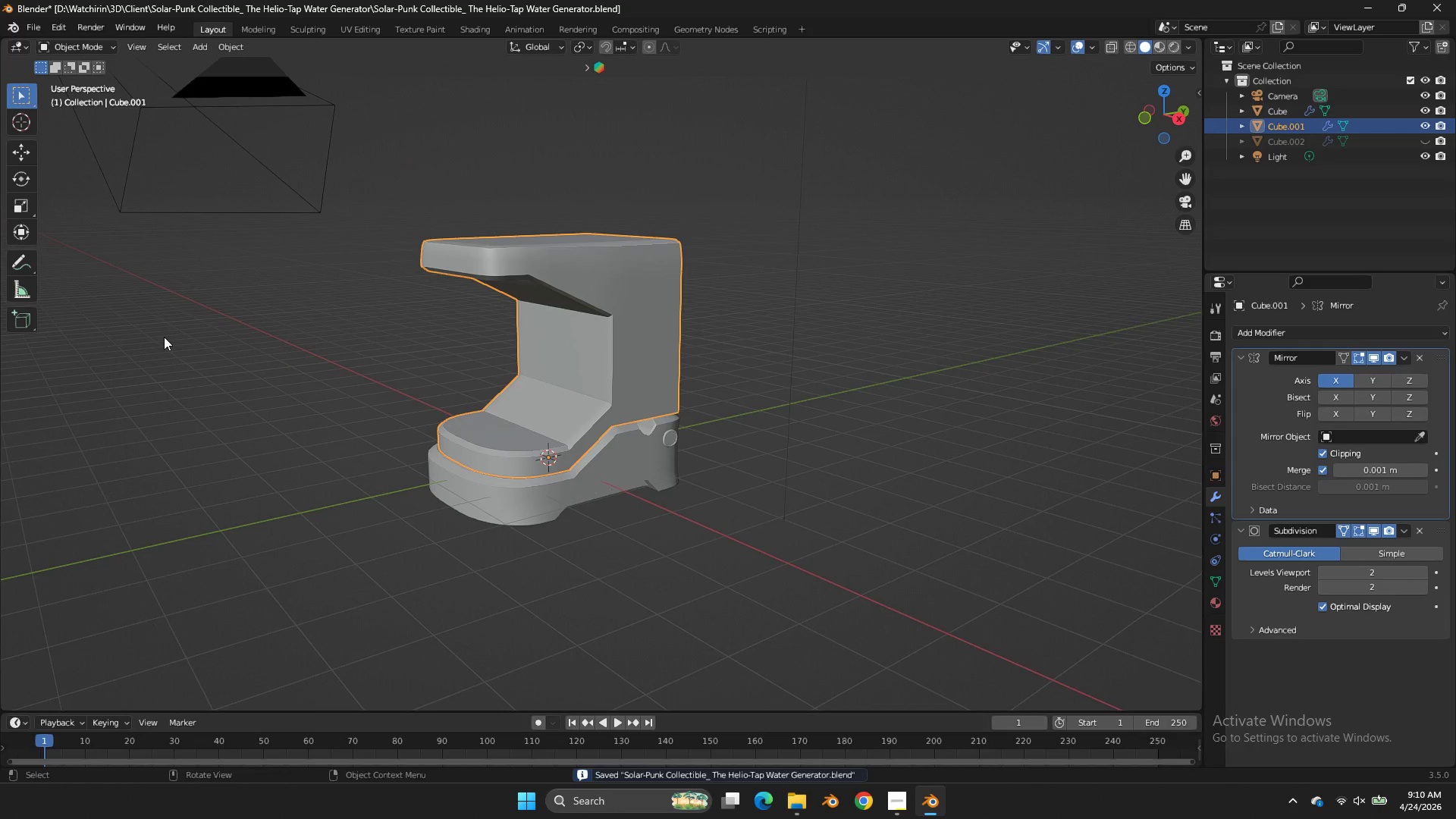 
key(Tab)
 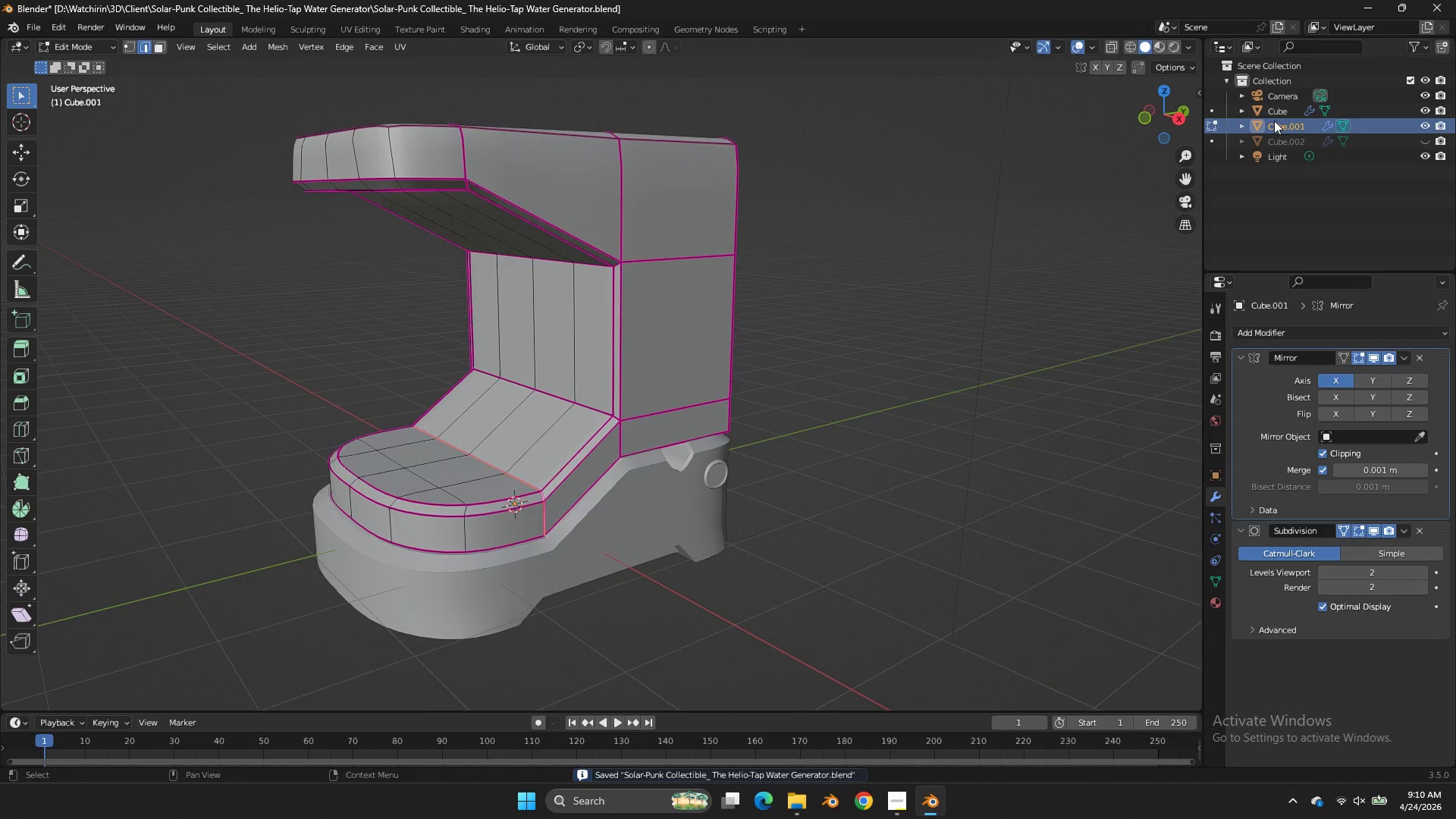 
key(Tab)
 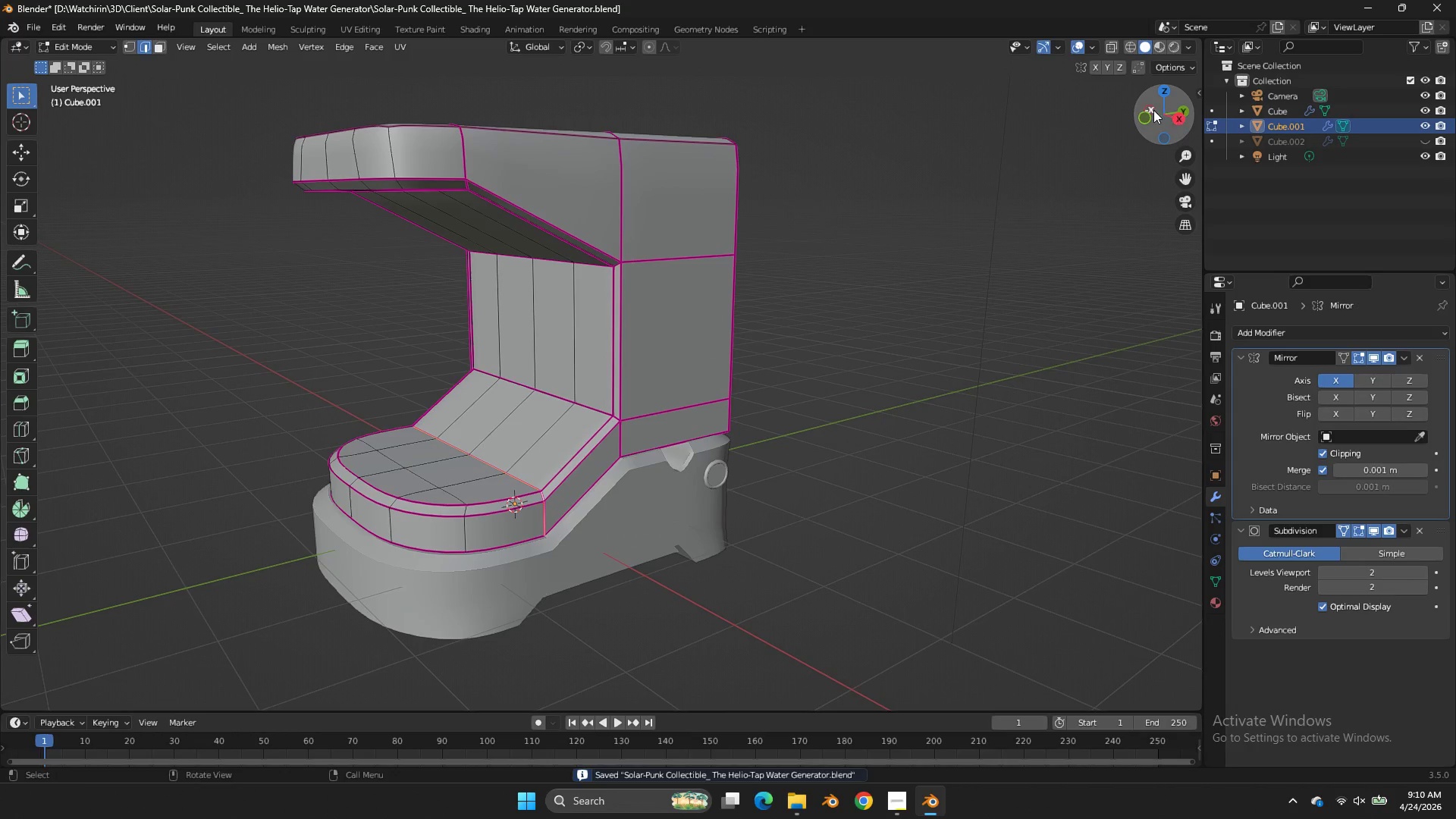 
scroll: coordinate [728, 239], scroll_direction: up, amount: 3.0
 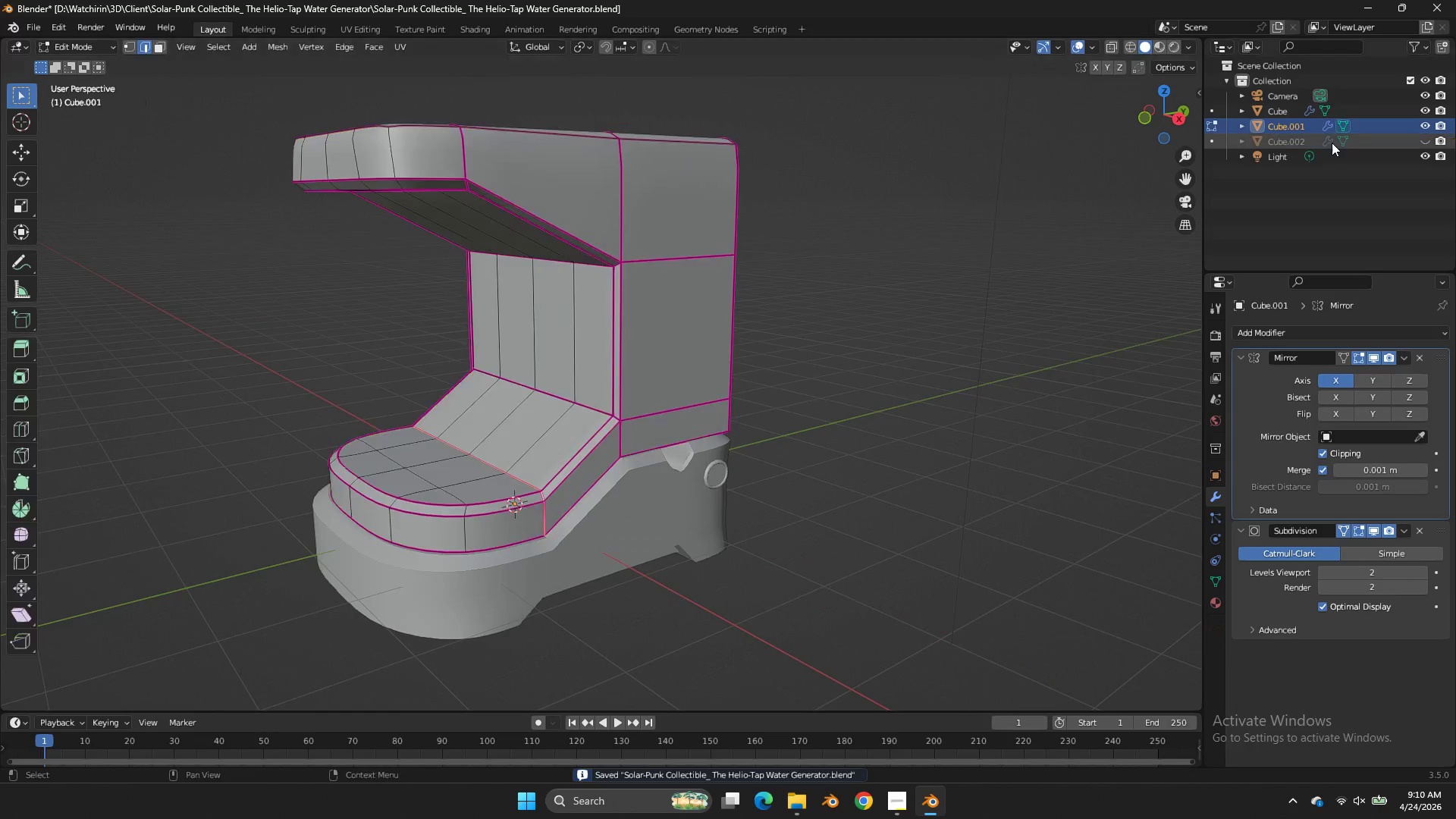 
left_click_drag(start_coordinate=[1153, 110], to_coordinate=[45, 96])
 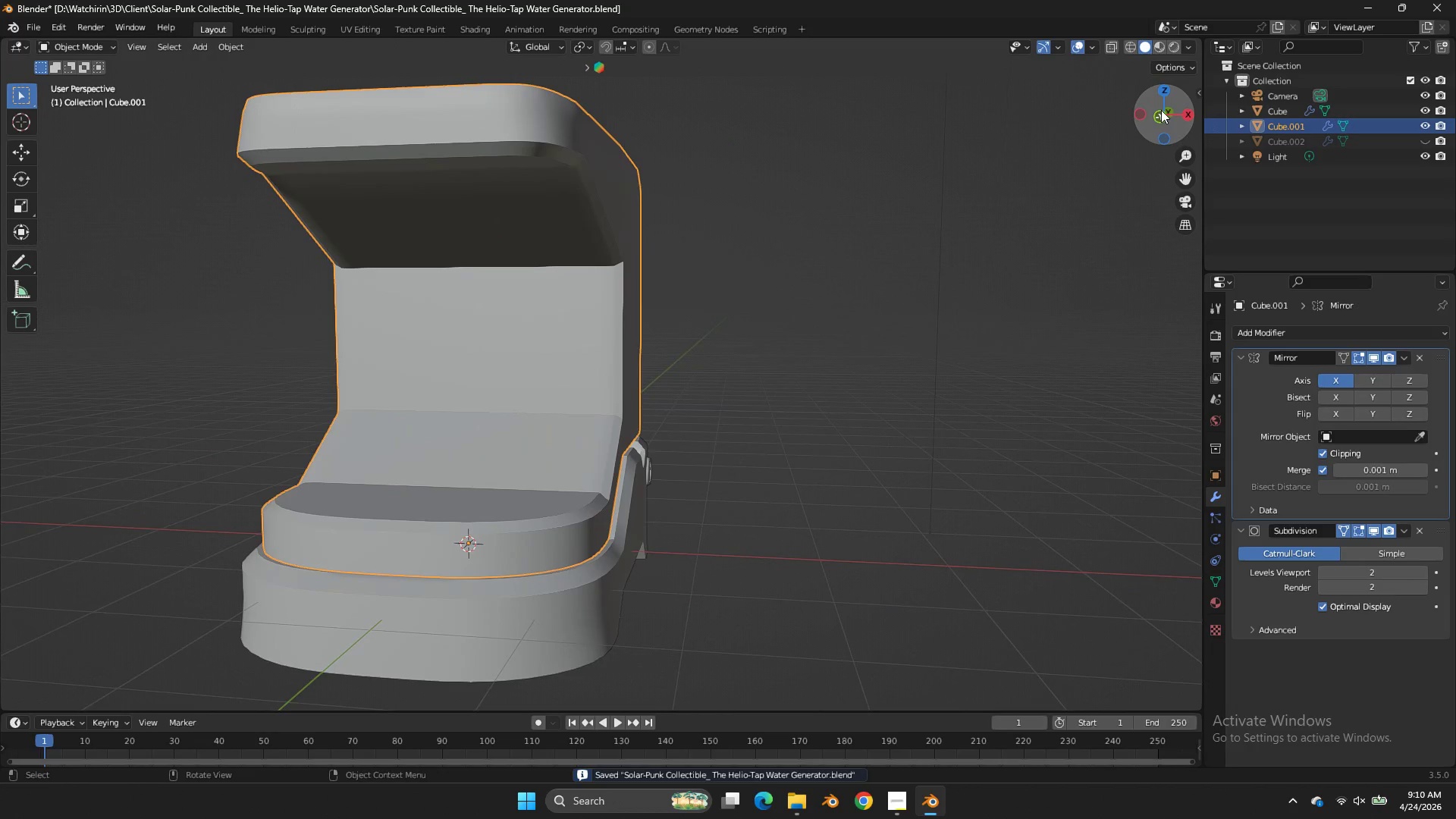 
key(Tab)
 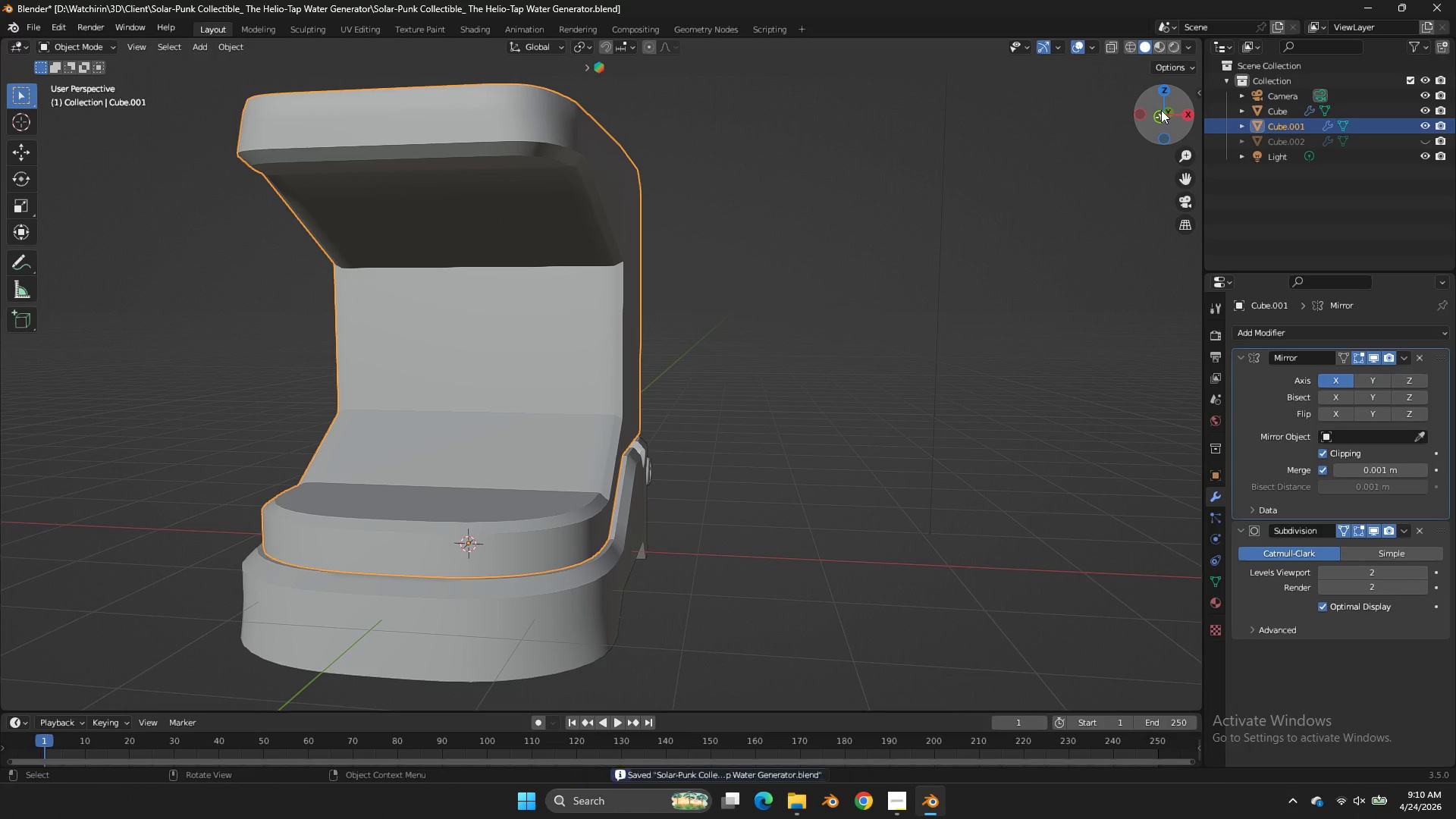 
key(Tab)
 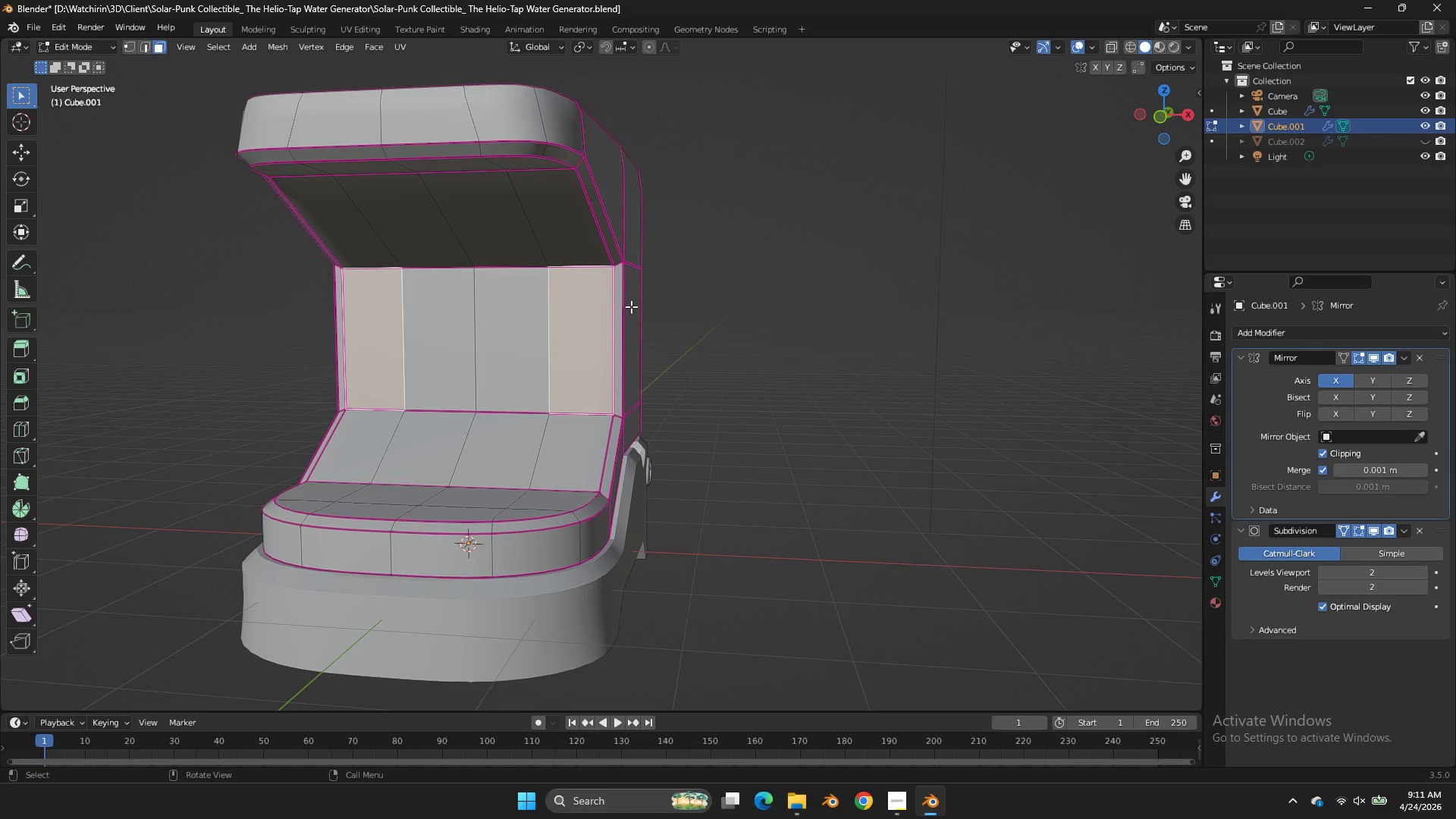 
key(Shift+D)
 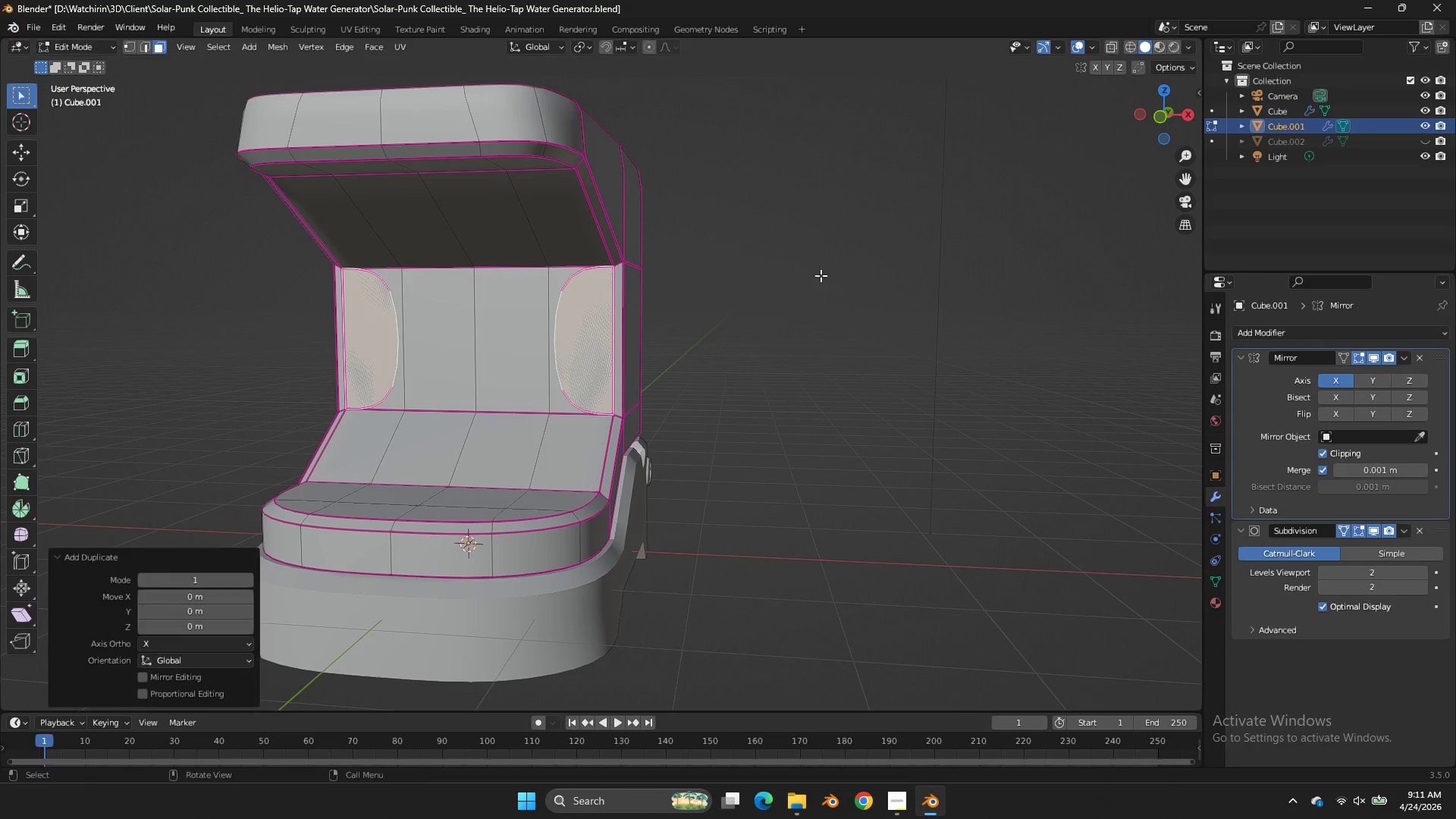 
right_click([821, 275])
 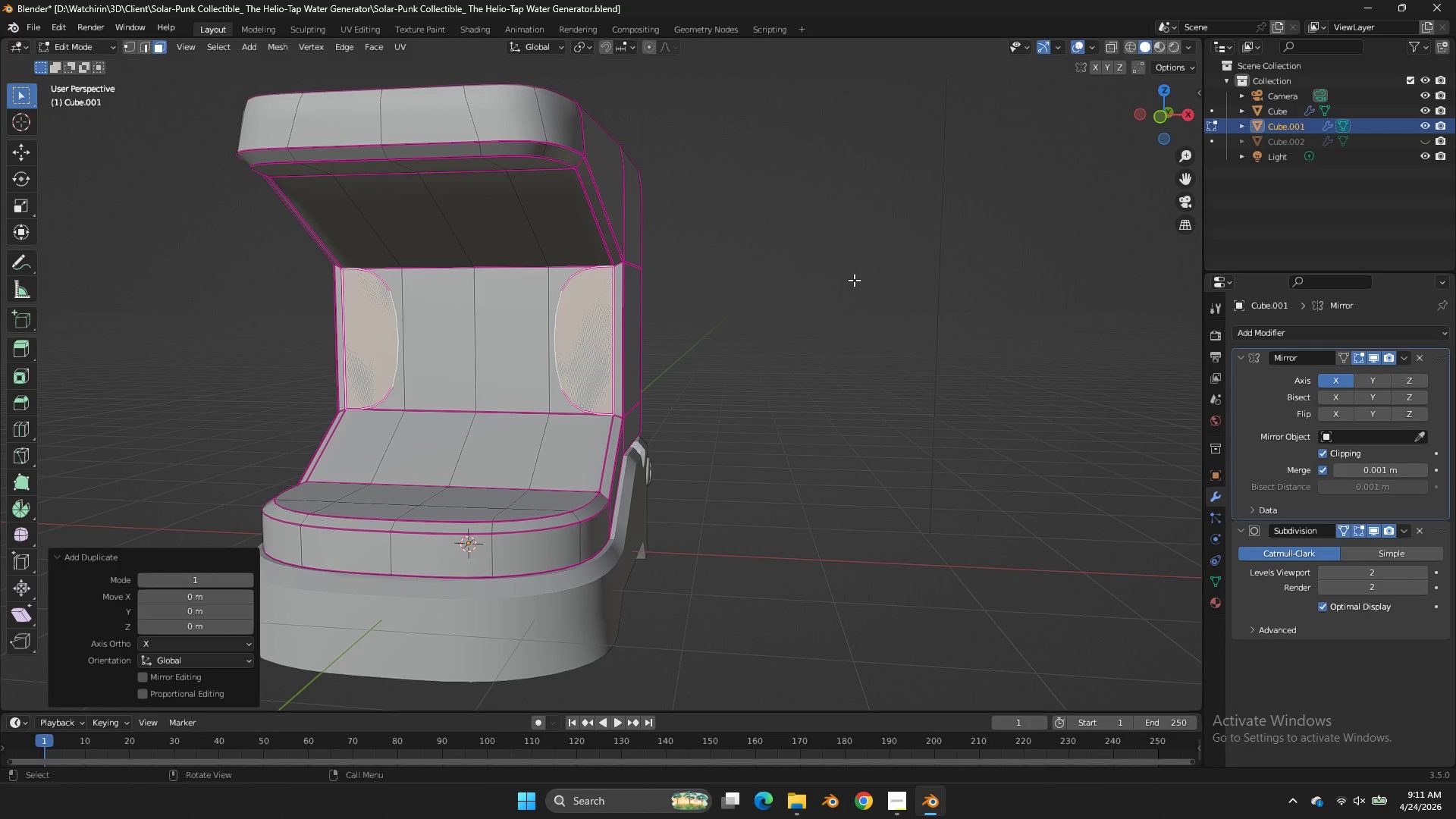 
type(syx)
 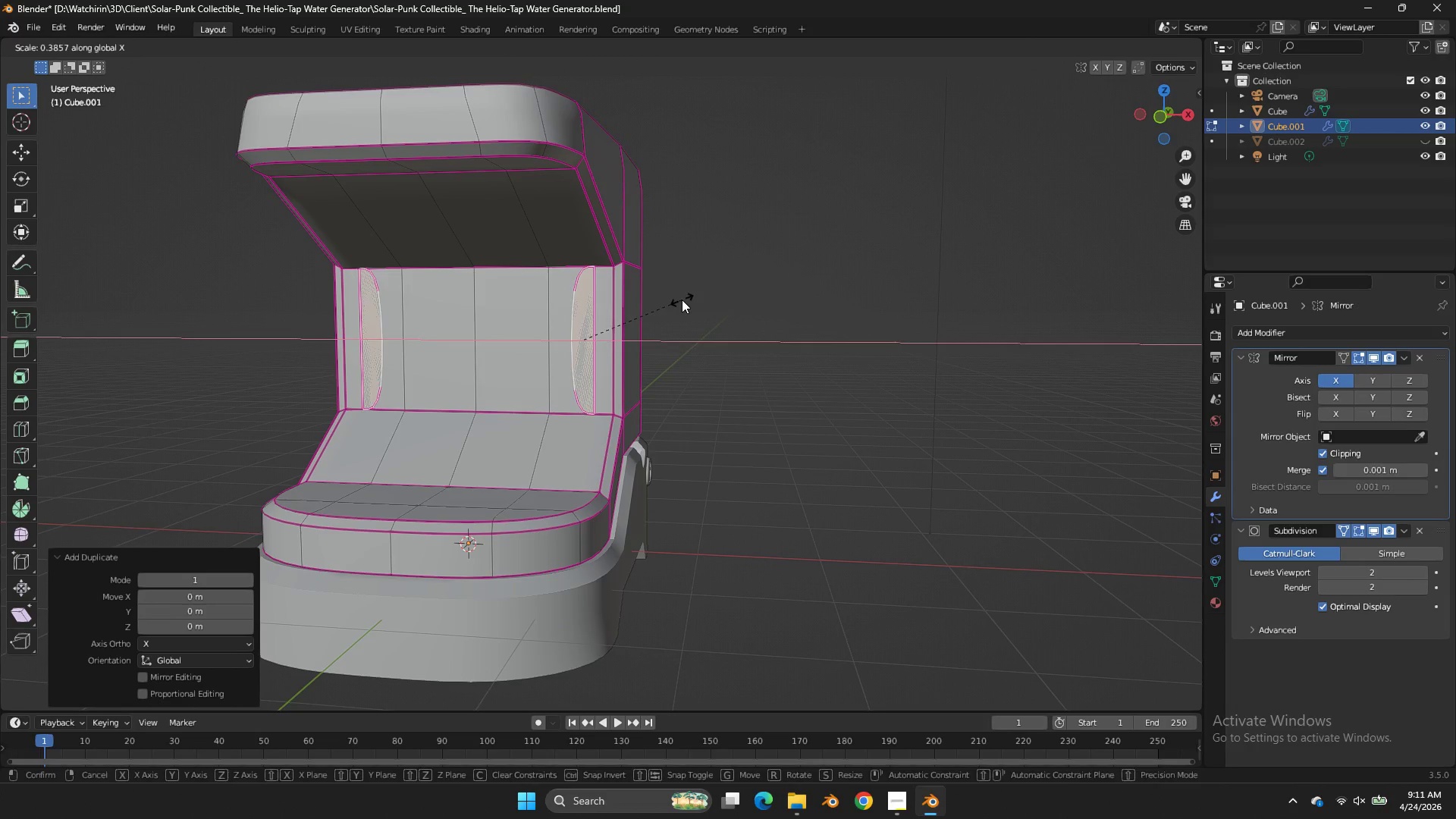 
left_click_drag(start_coordinate=[682, 300], to_coordinate=[708, 289])
 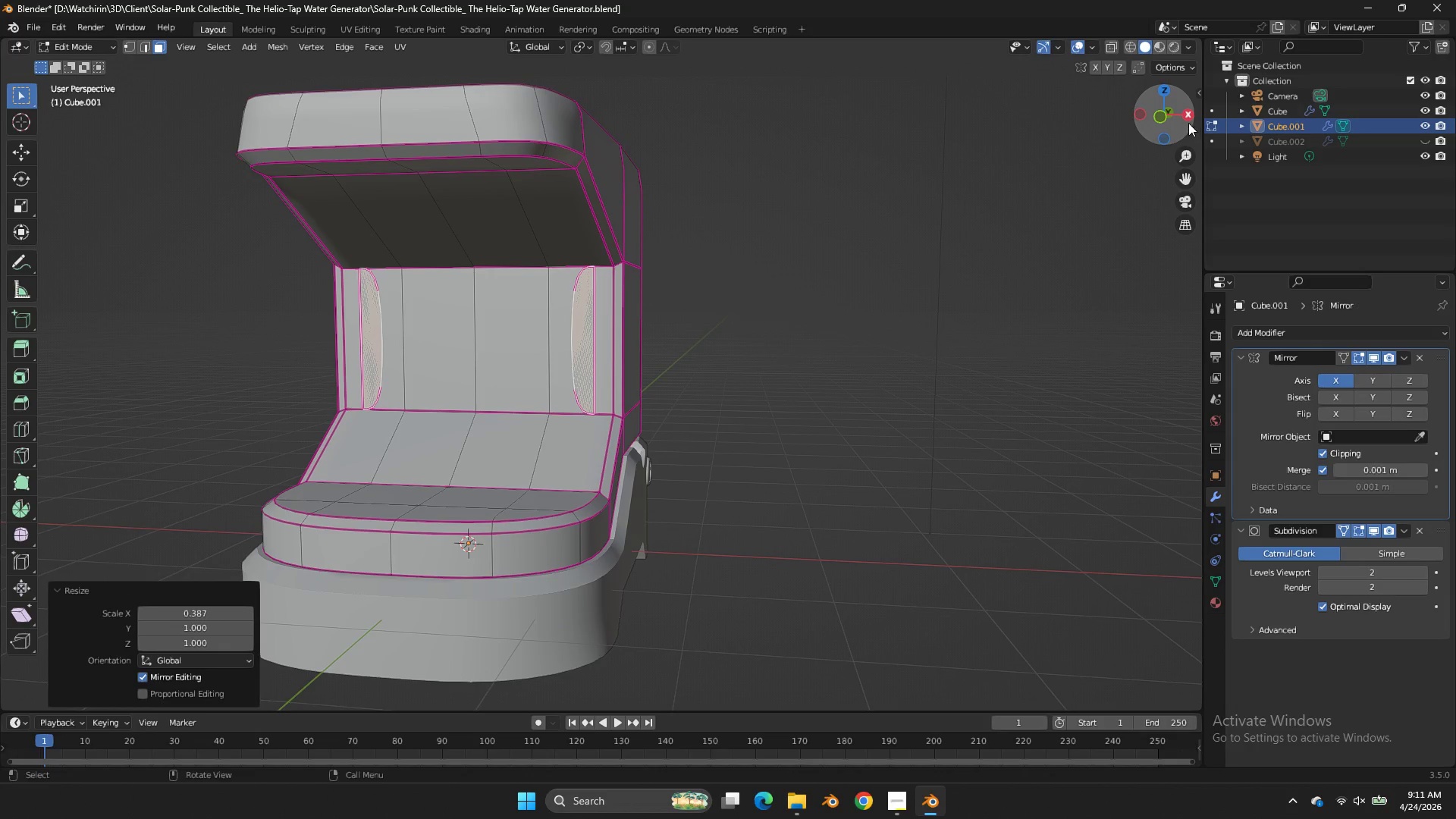 
left_click([1188, 123])
 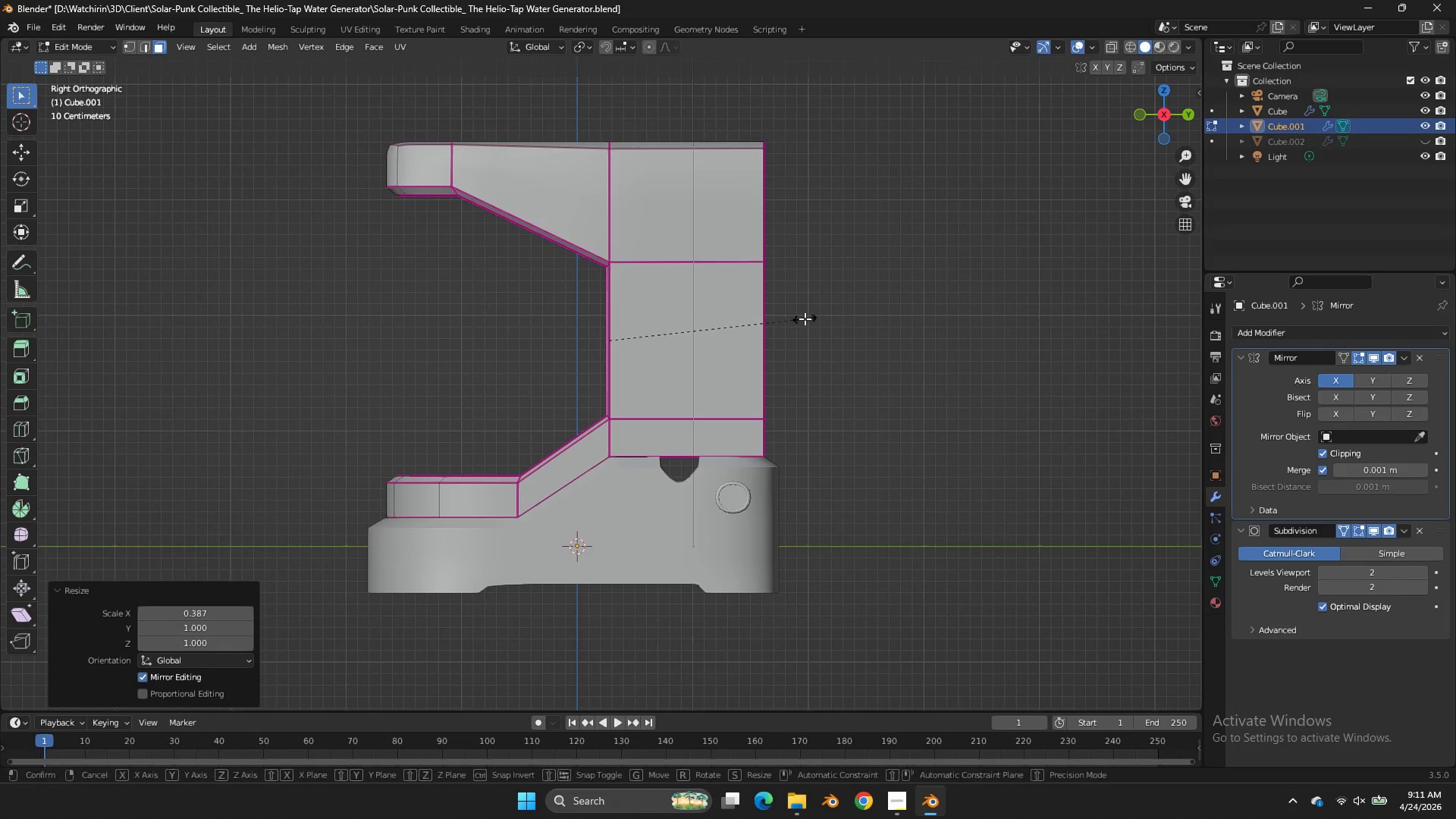 
type(szzsz)
 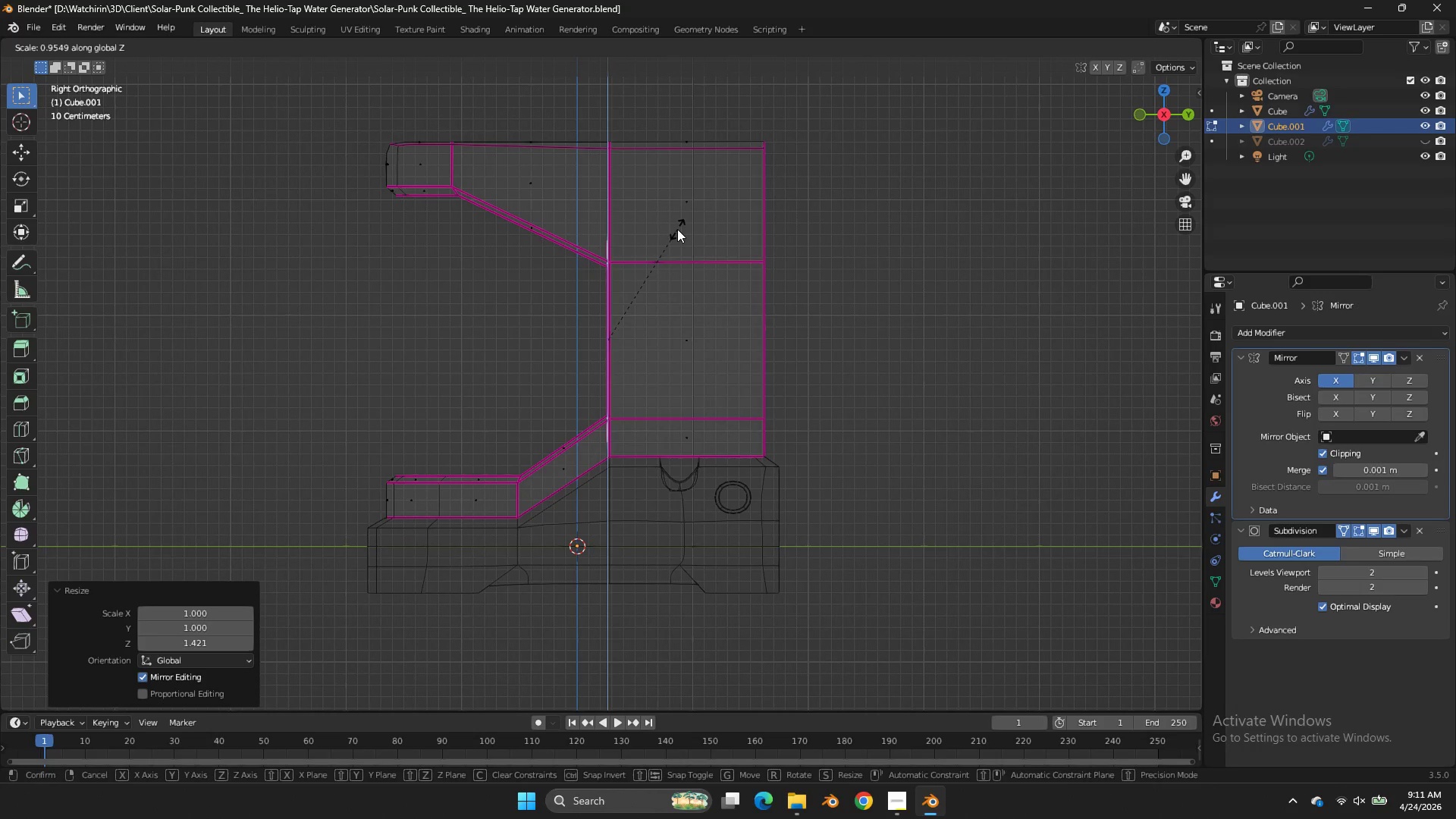 
left_click([677, 229])
 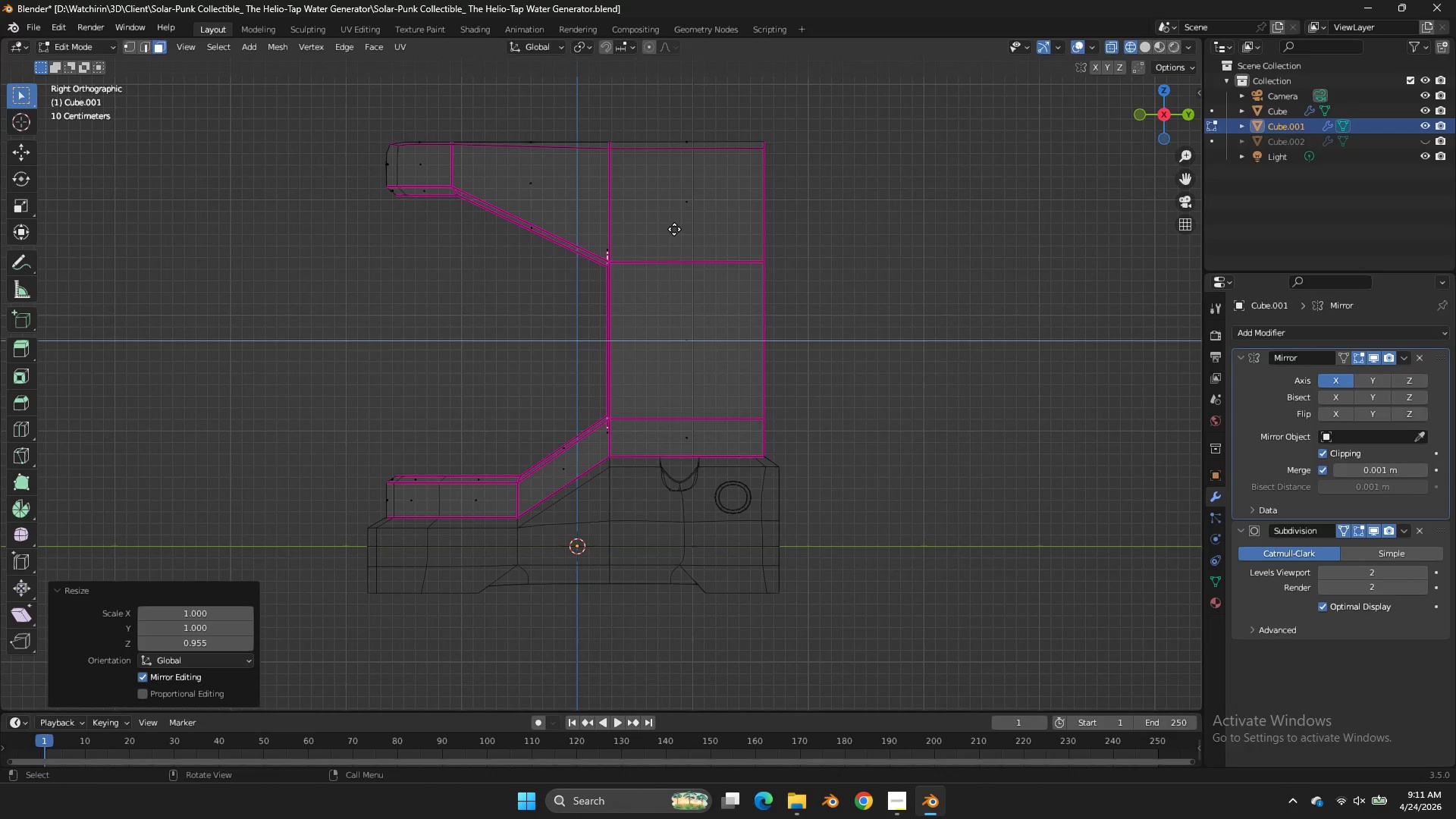 
key(E)
 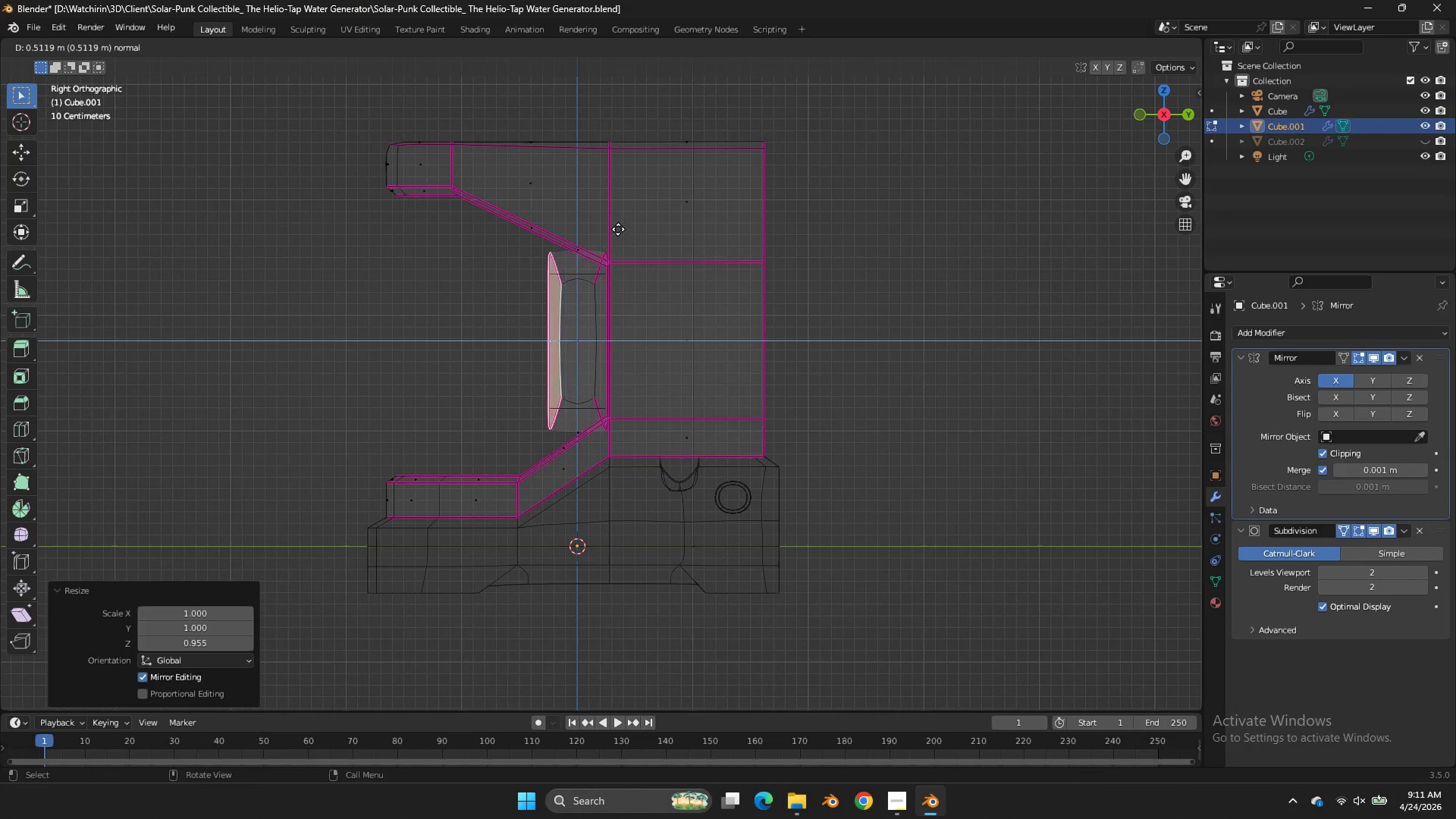 
left_click([618, 229])
 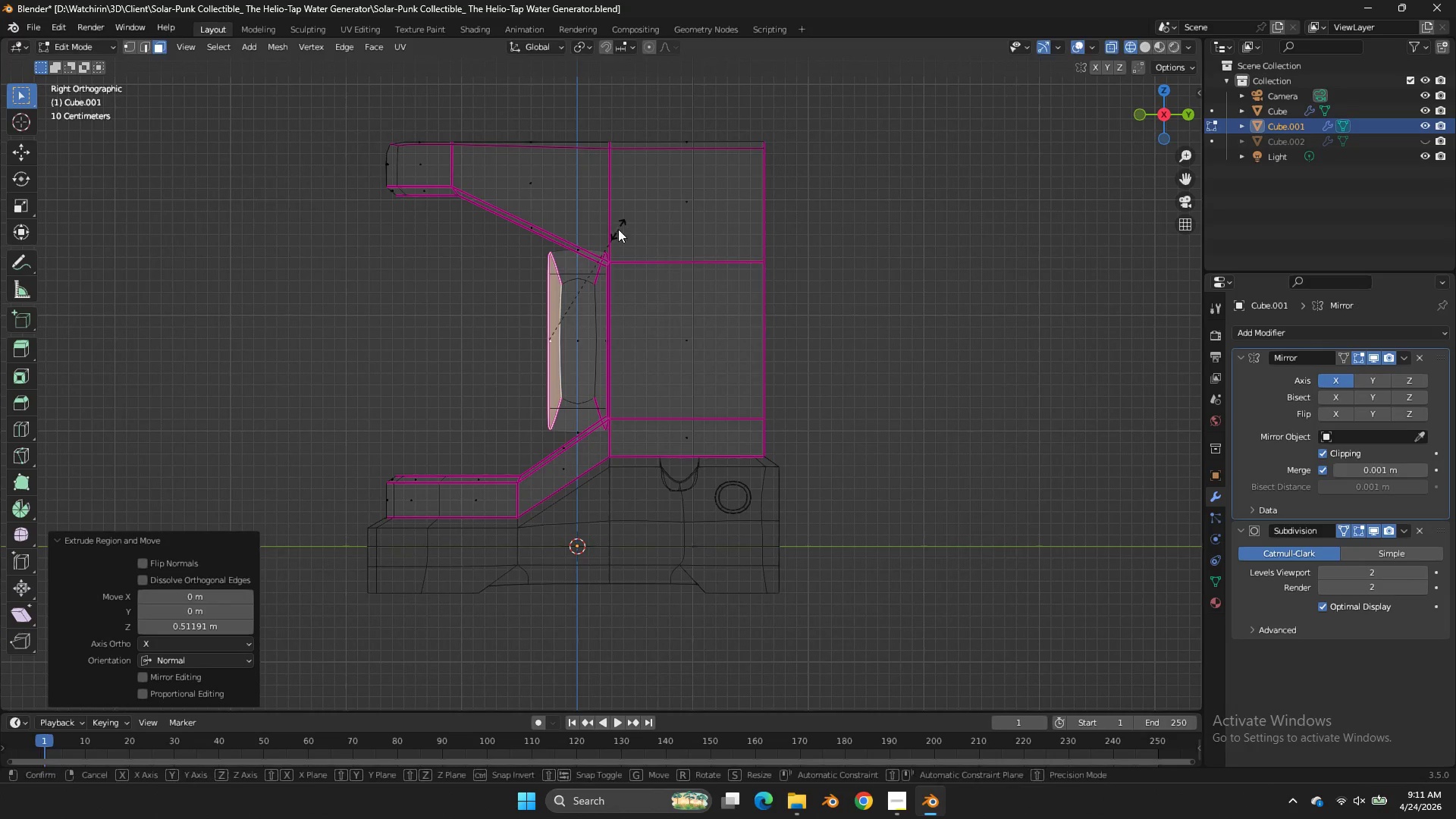 
type(sz)
 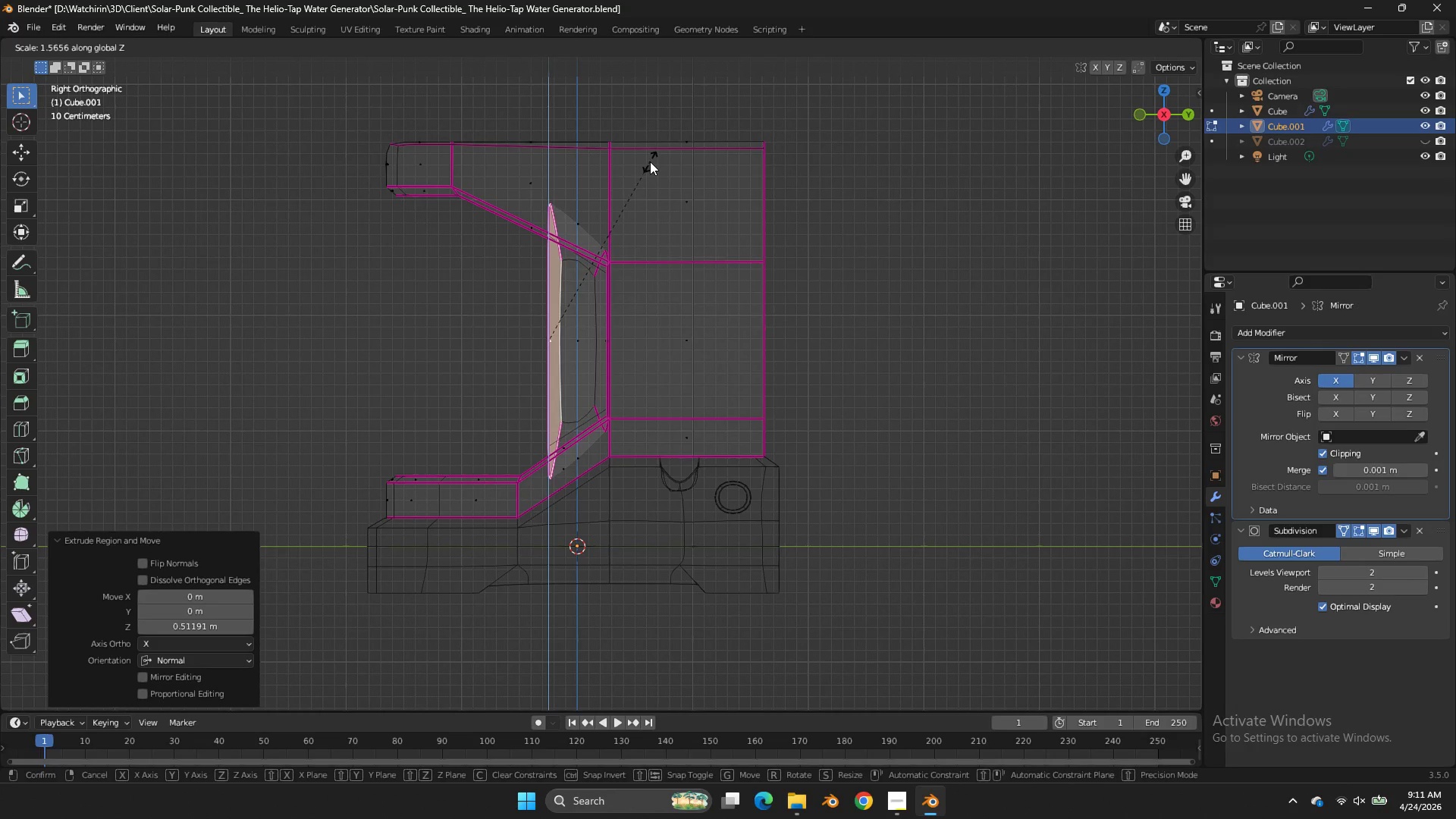 
left_click([650, 162])
 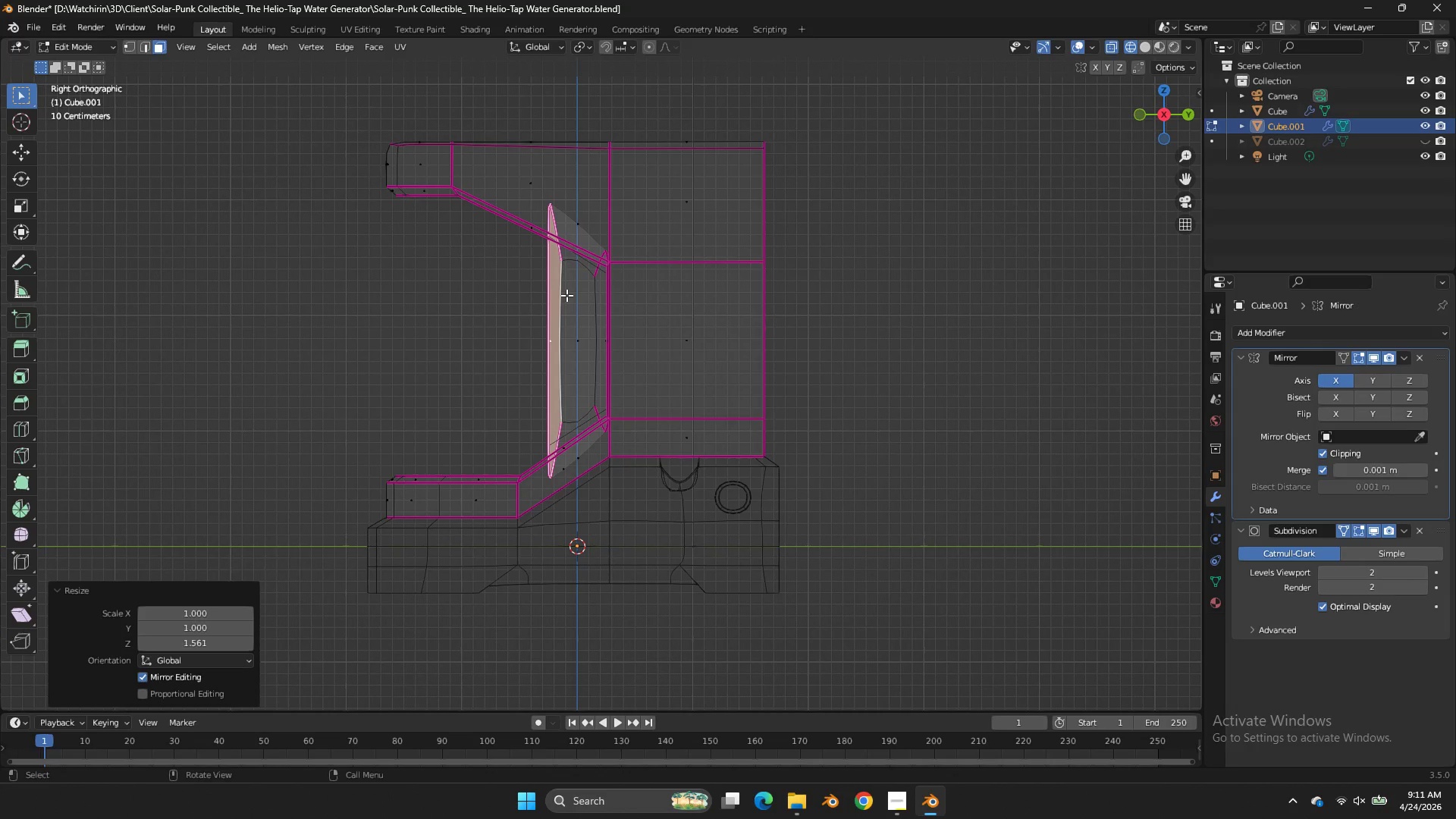 
type(lE)
 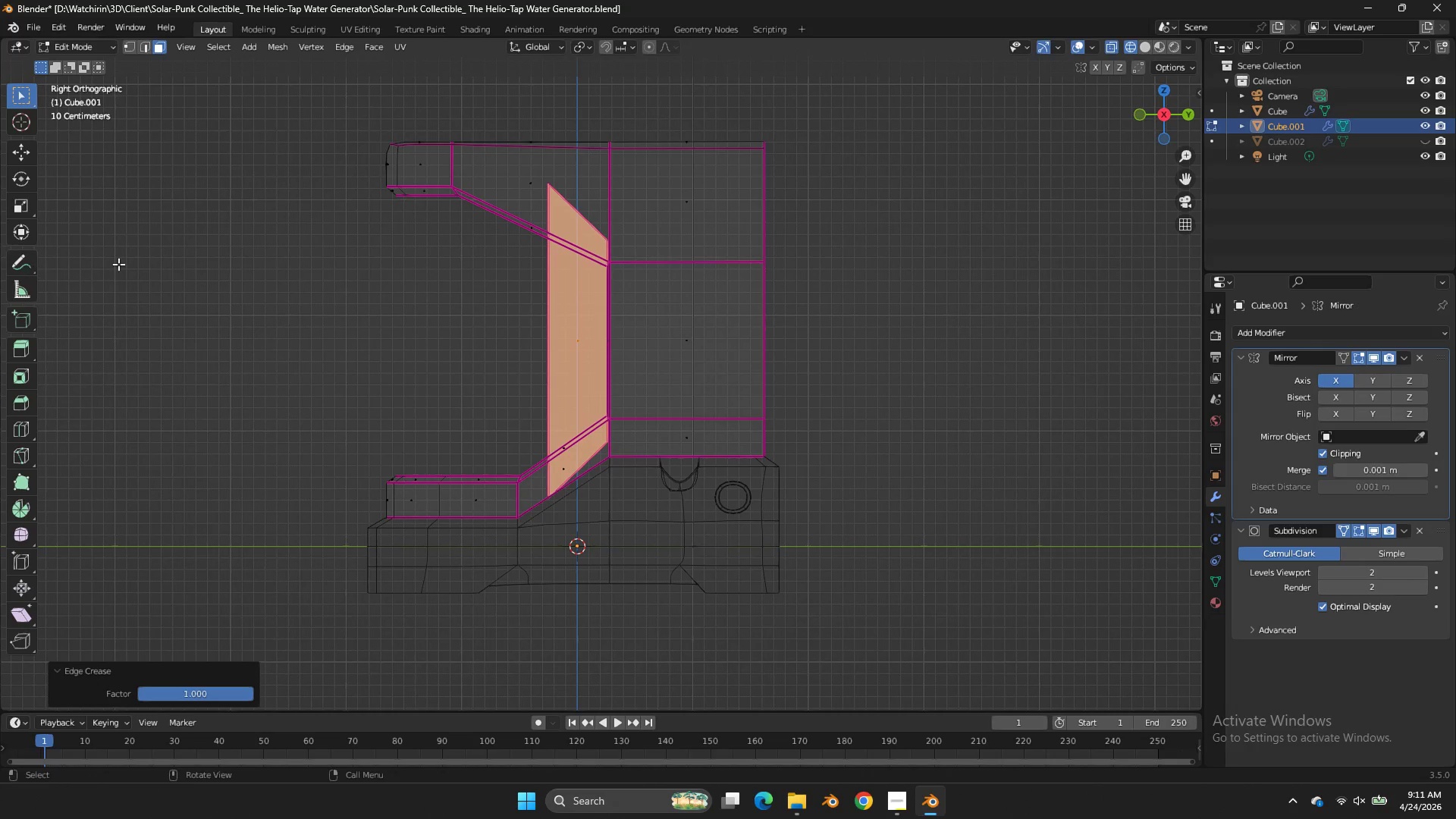 
left_click([30, 266])
 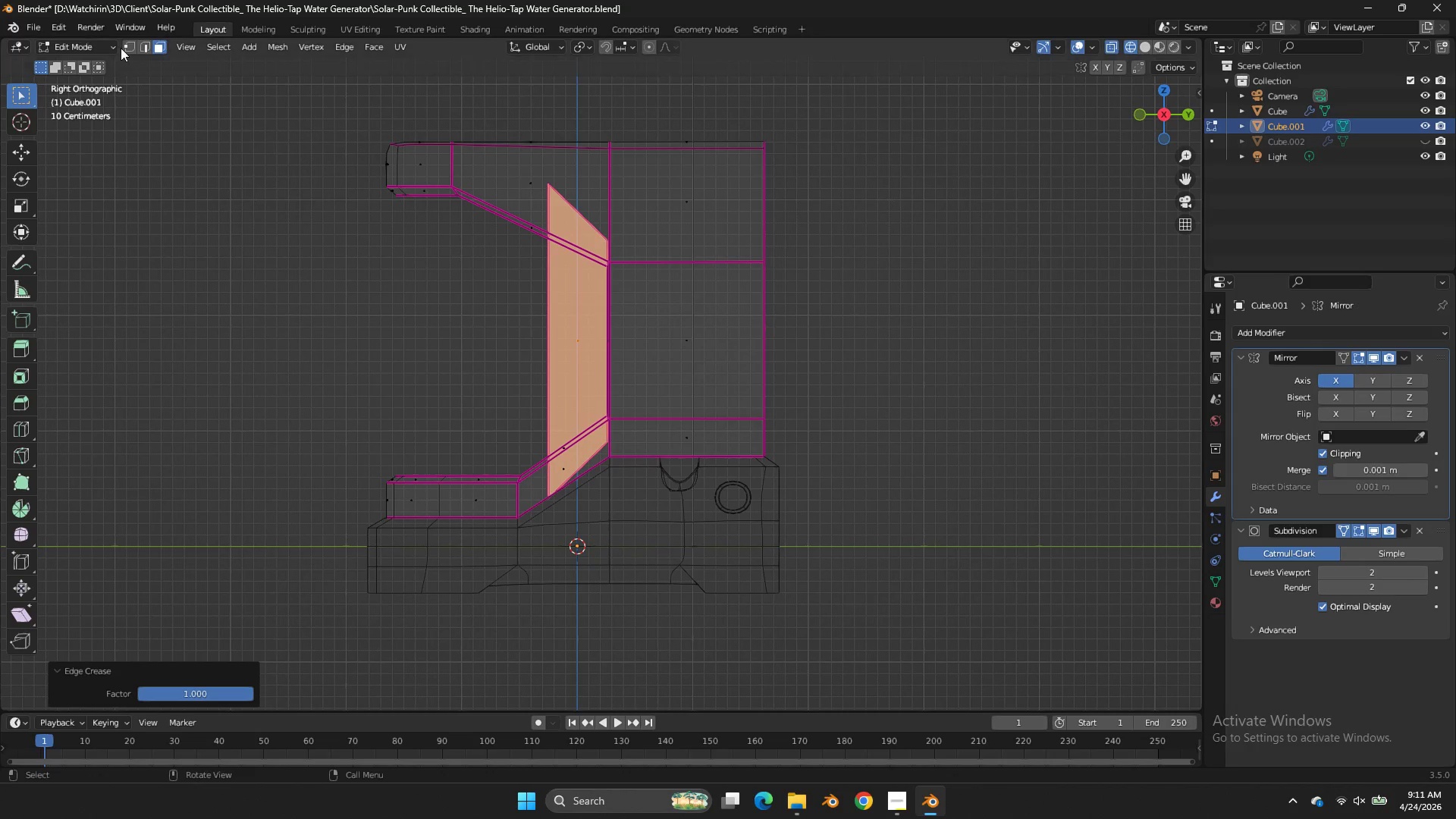 
left_click_drag(start_coordinate=[127, 42], to_coordinate=[162, 46])
 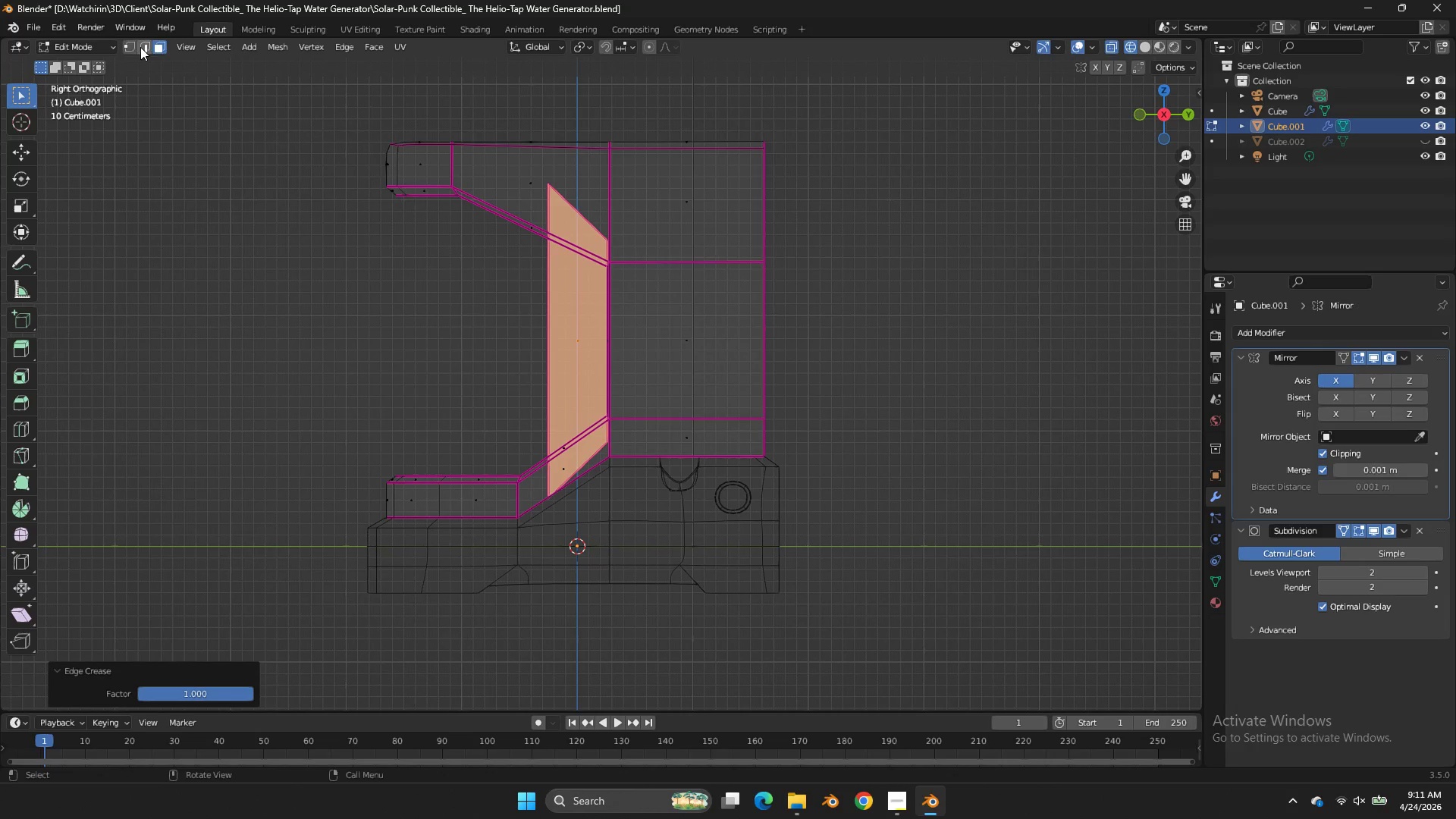 
left_click([130, 47])
 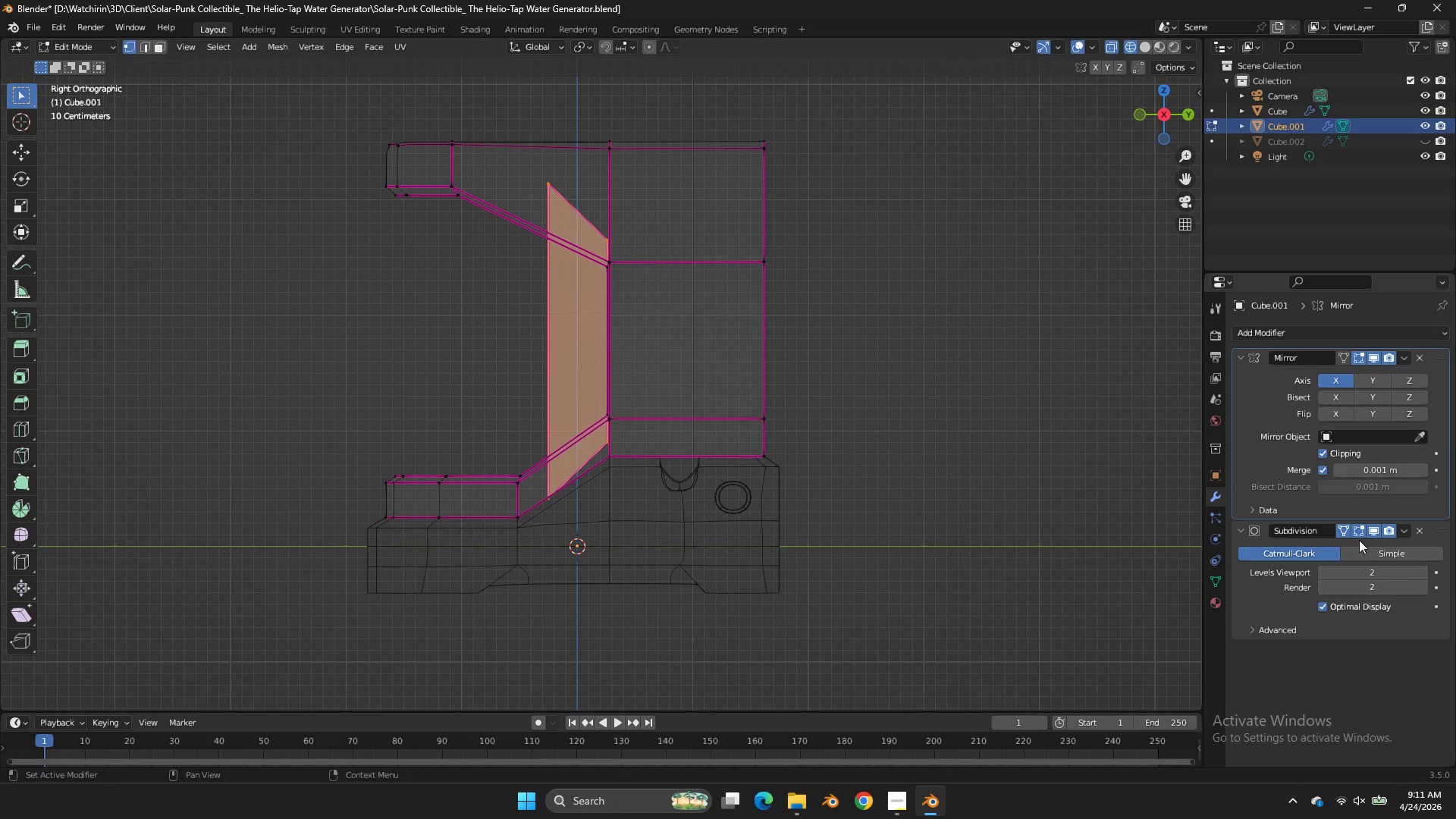 
left_click([1341, 534])
 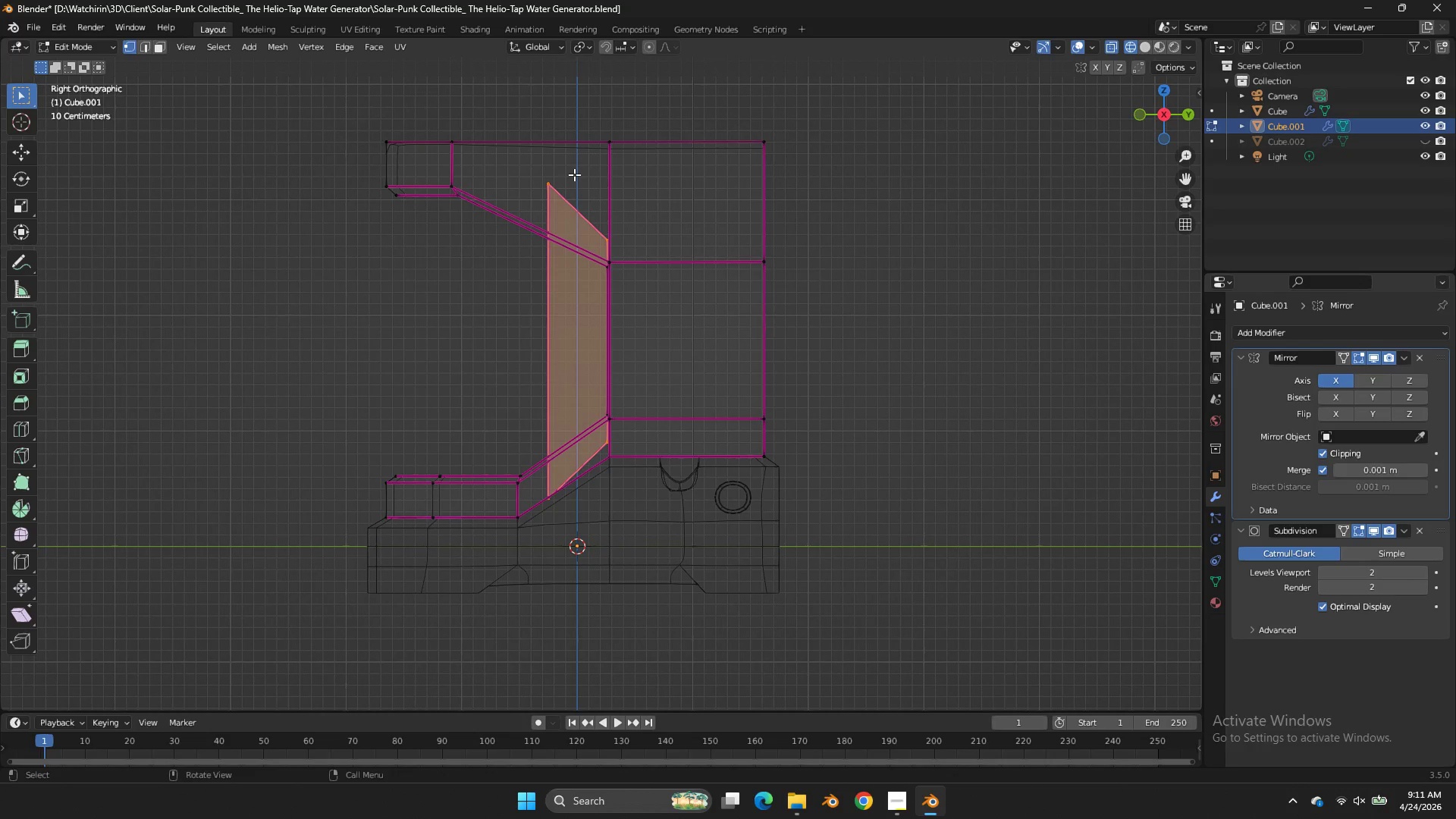 
left_click_drag(start_coordinate=[566, 173], to_coordinate=[535, 198])
 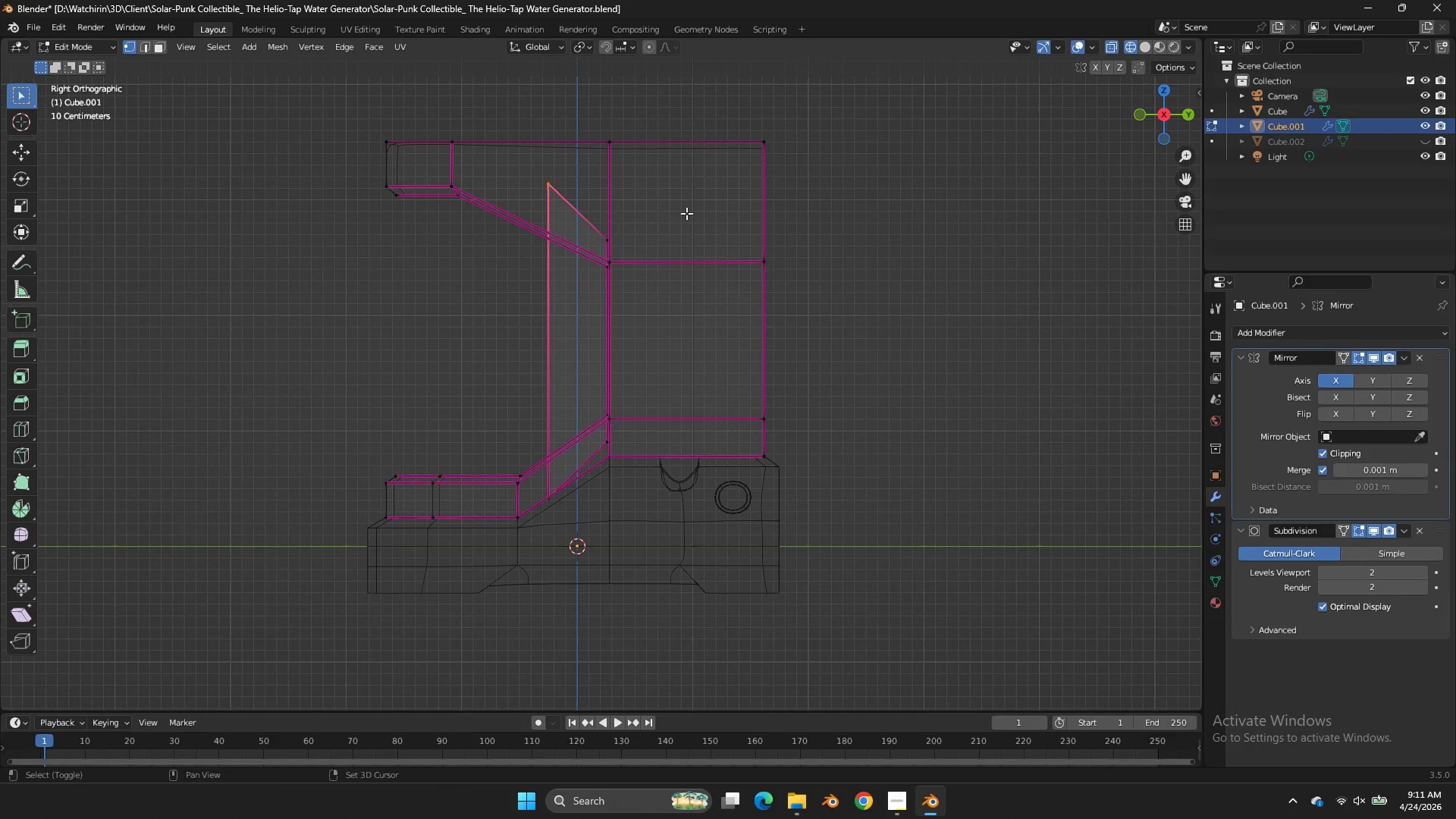 
hold_key(key=ShiftLeft, duration=0.89)
left_click_drag(start_coordinate=[643, 221], to_coordinate=[598, 245])
 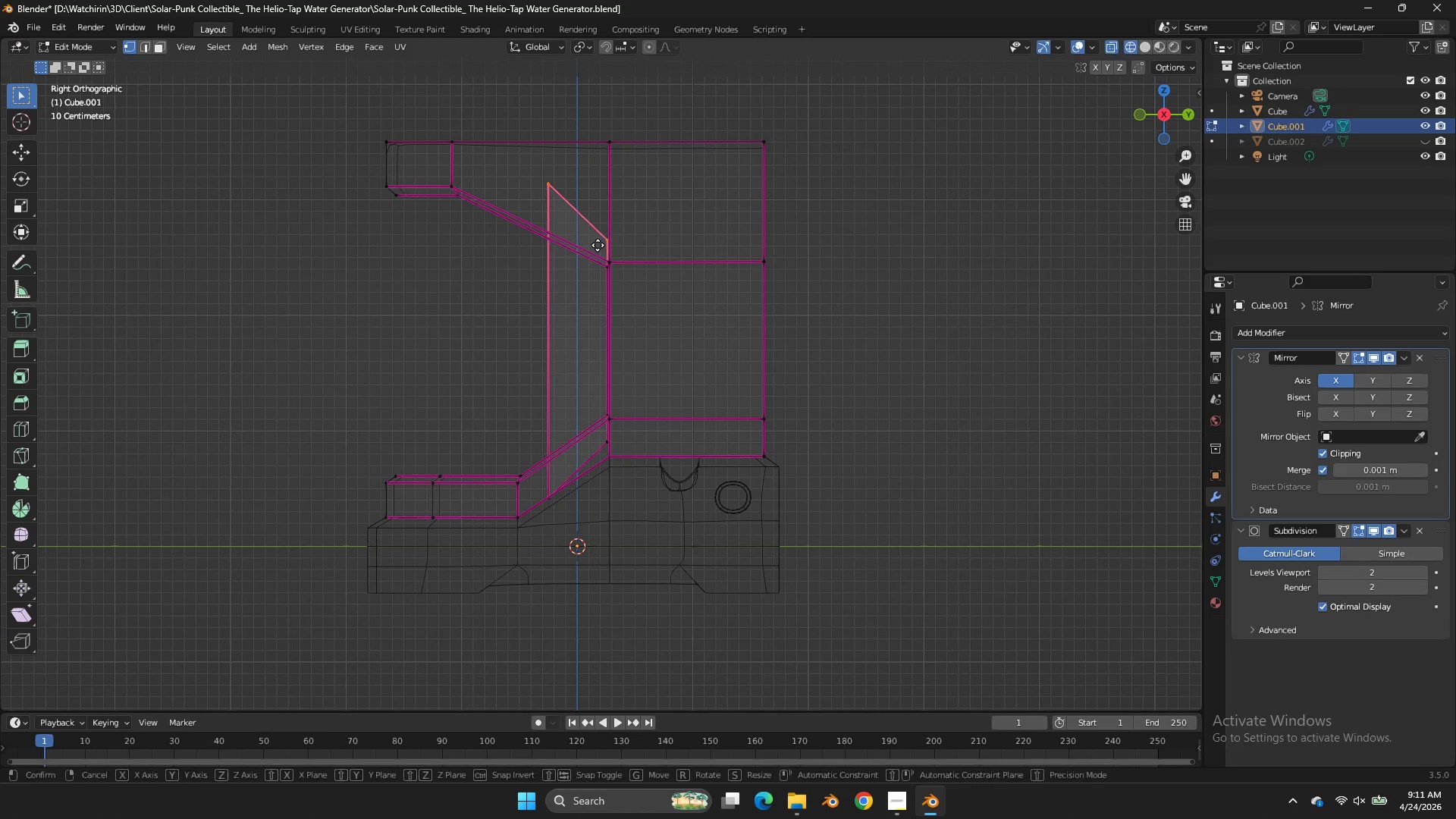 
type(gz)
 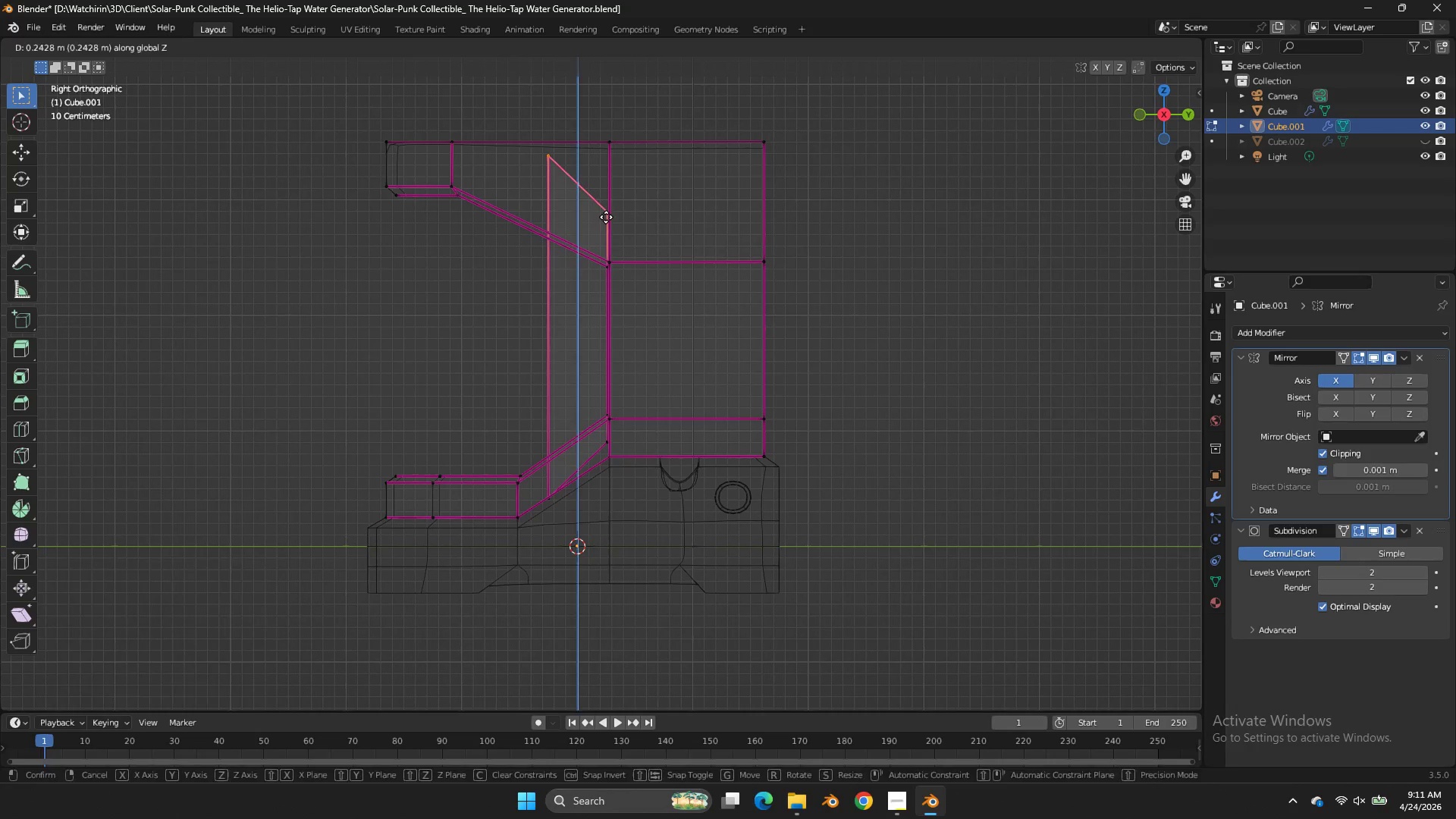 
left_click([606, 217])
 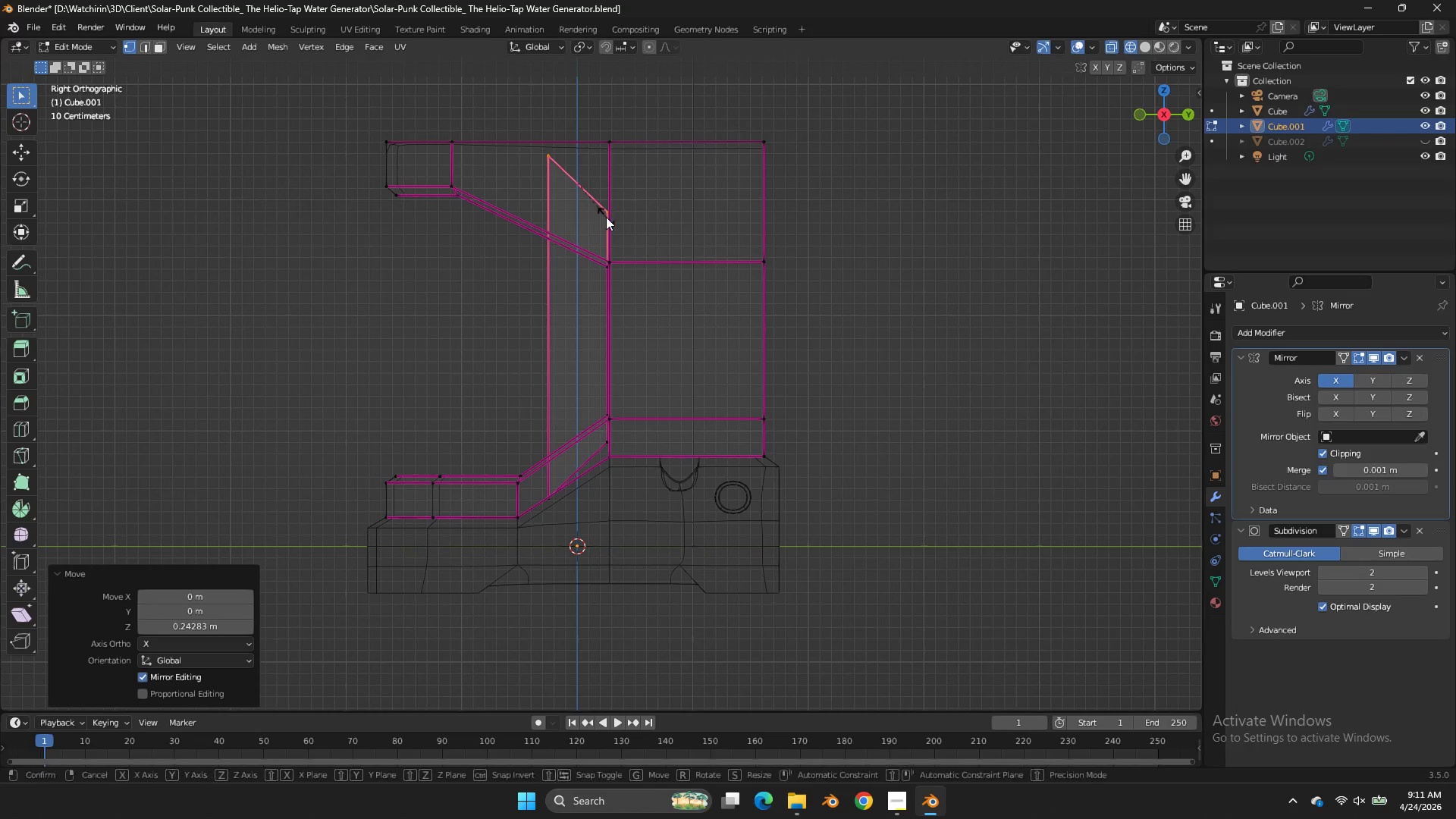 
type(sz0)
 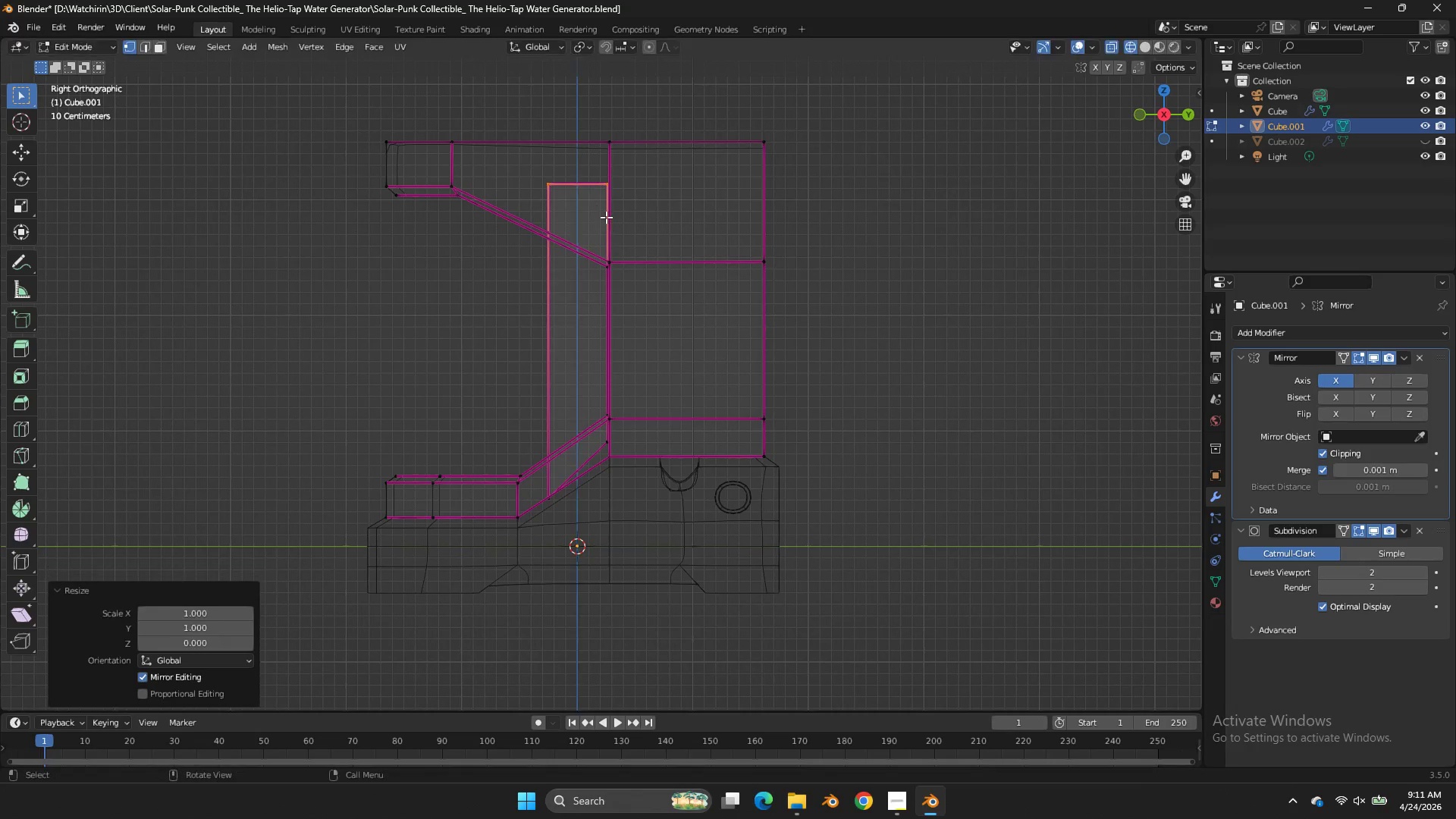 
key(Enter)
 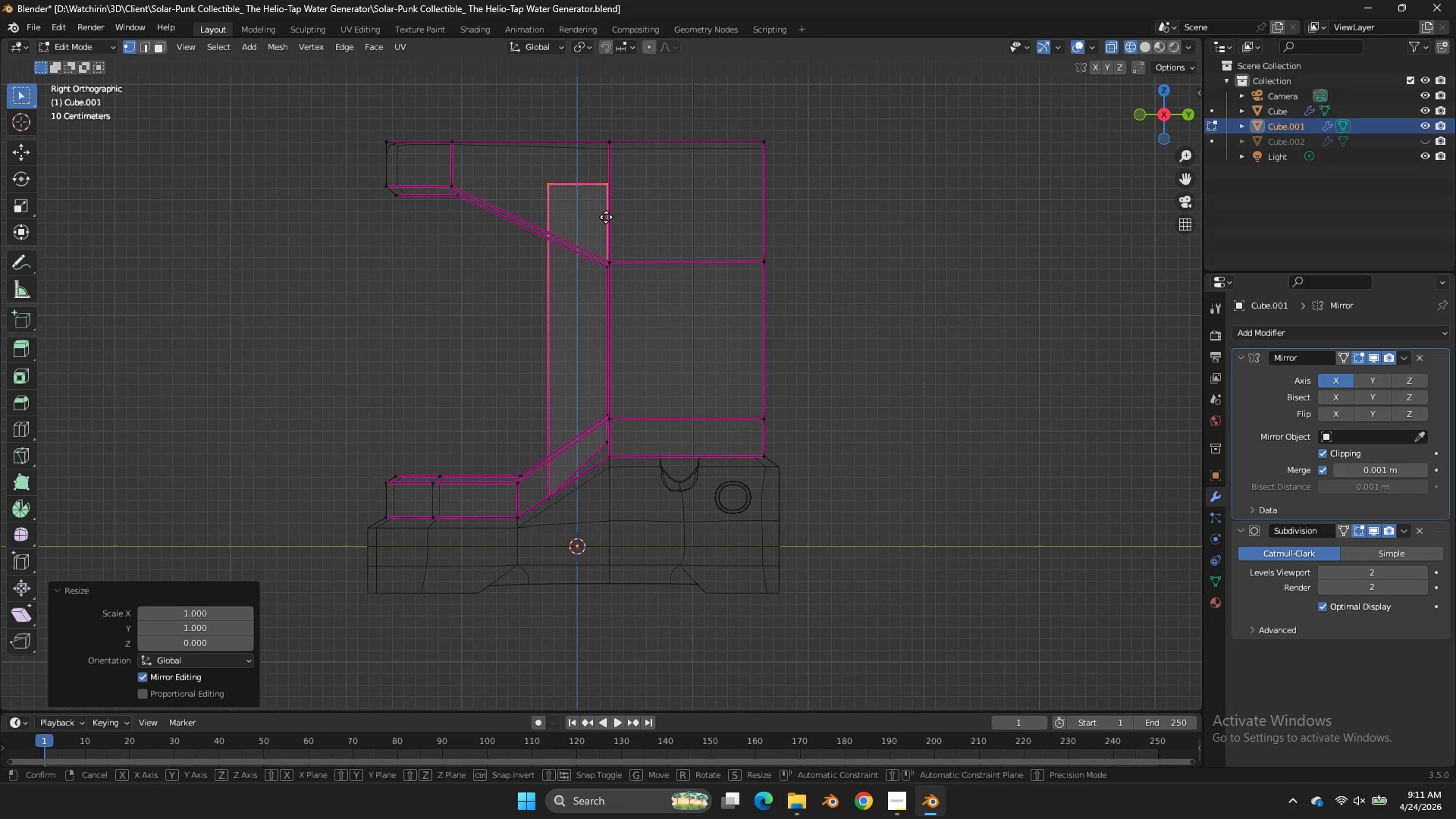 
type(gz)
 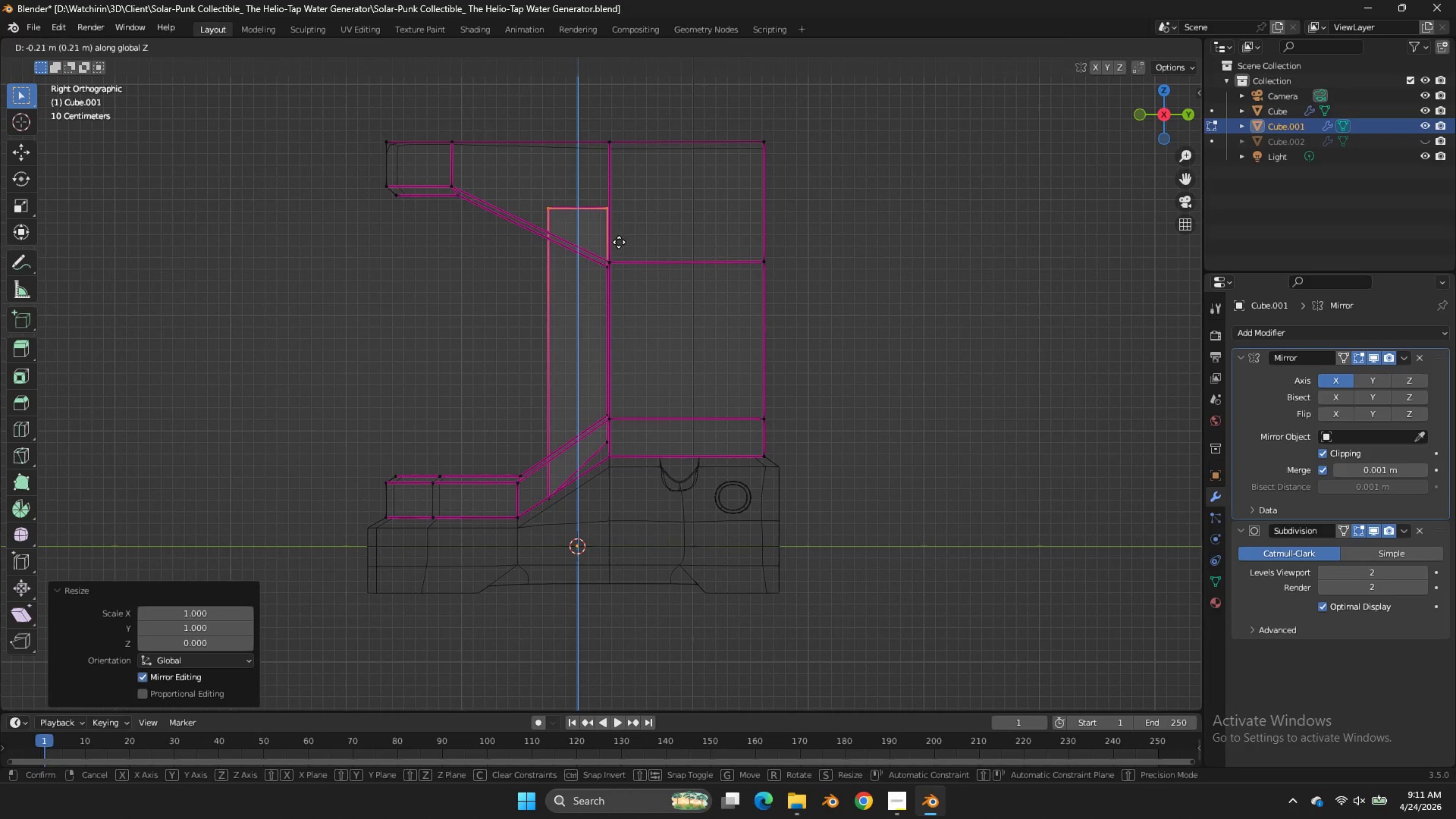 
left_click([619, 242])
 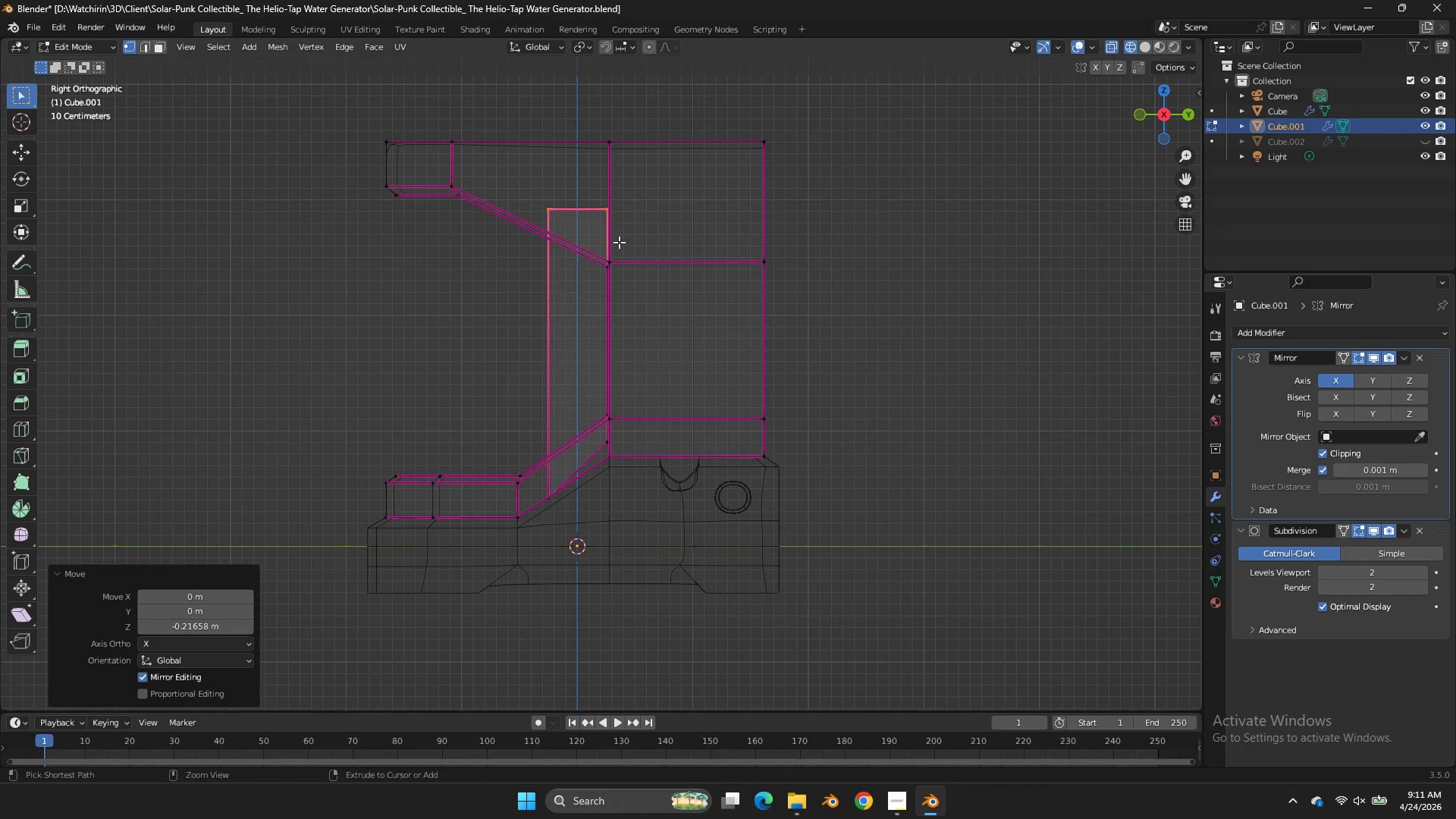 
key(Control+ControlLeft)
 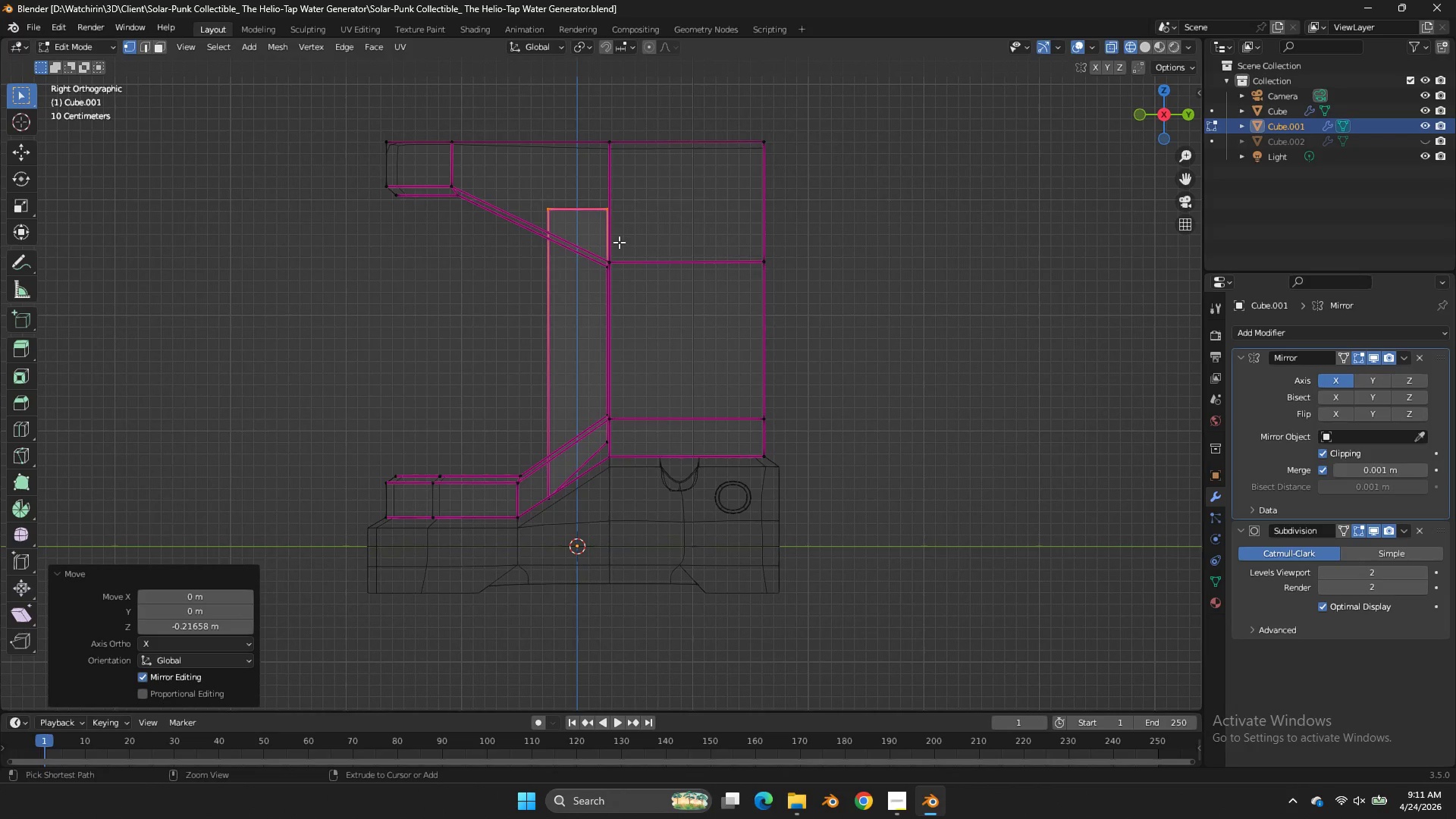 
key(Control+S)
 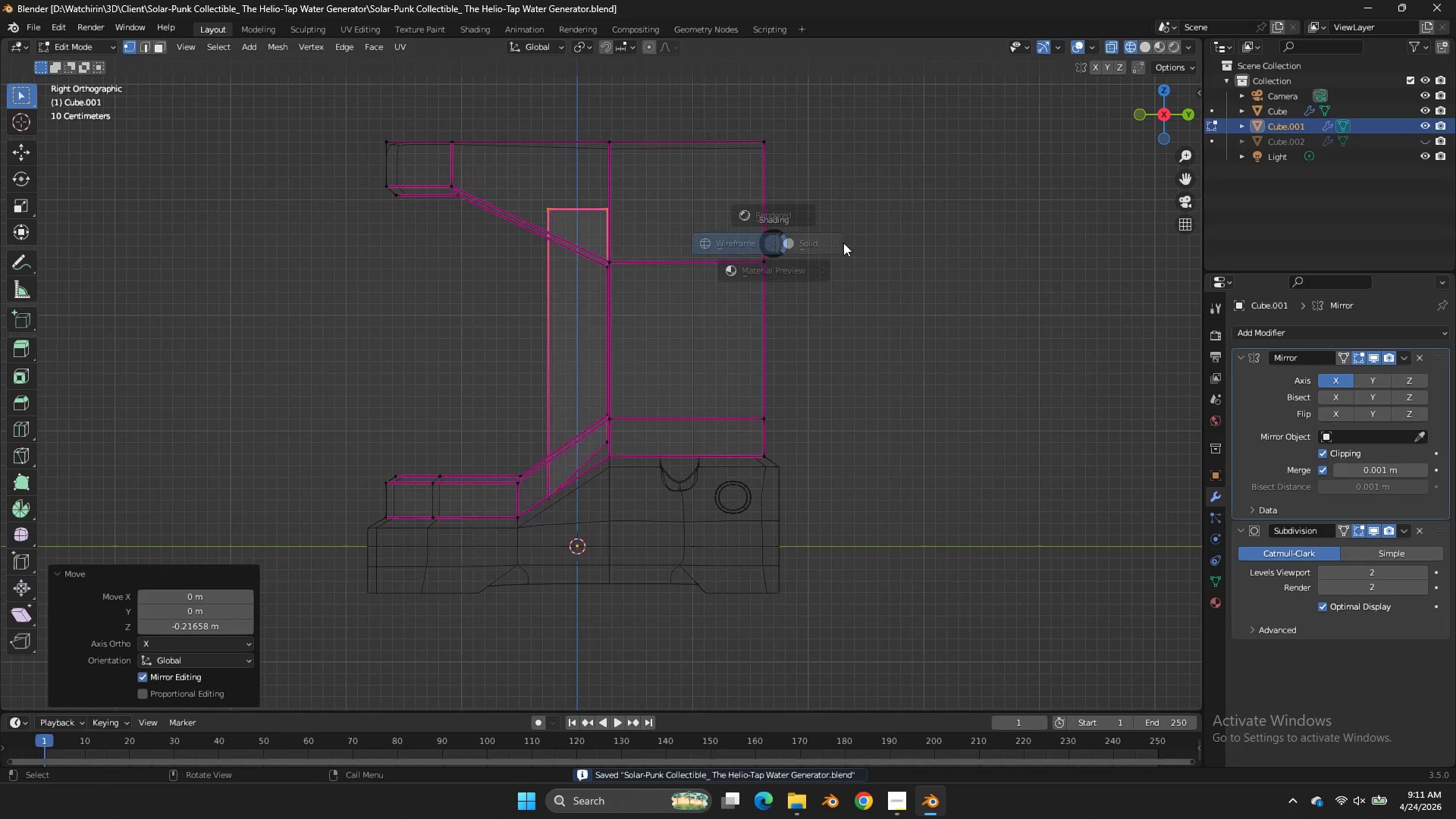 
type(zzgz)
 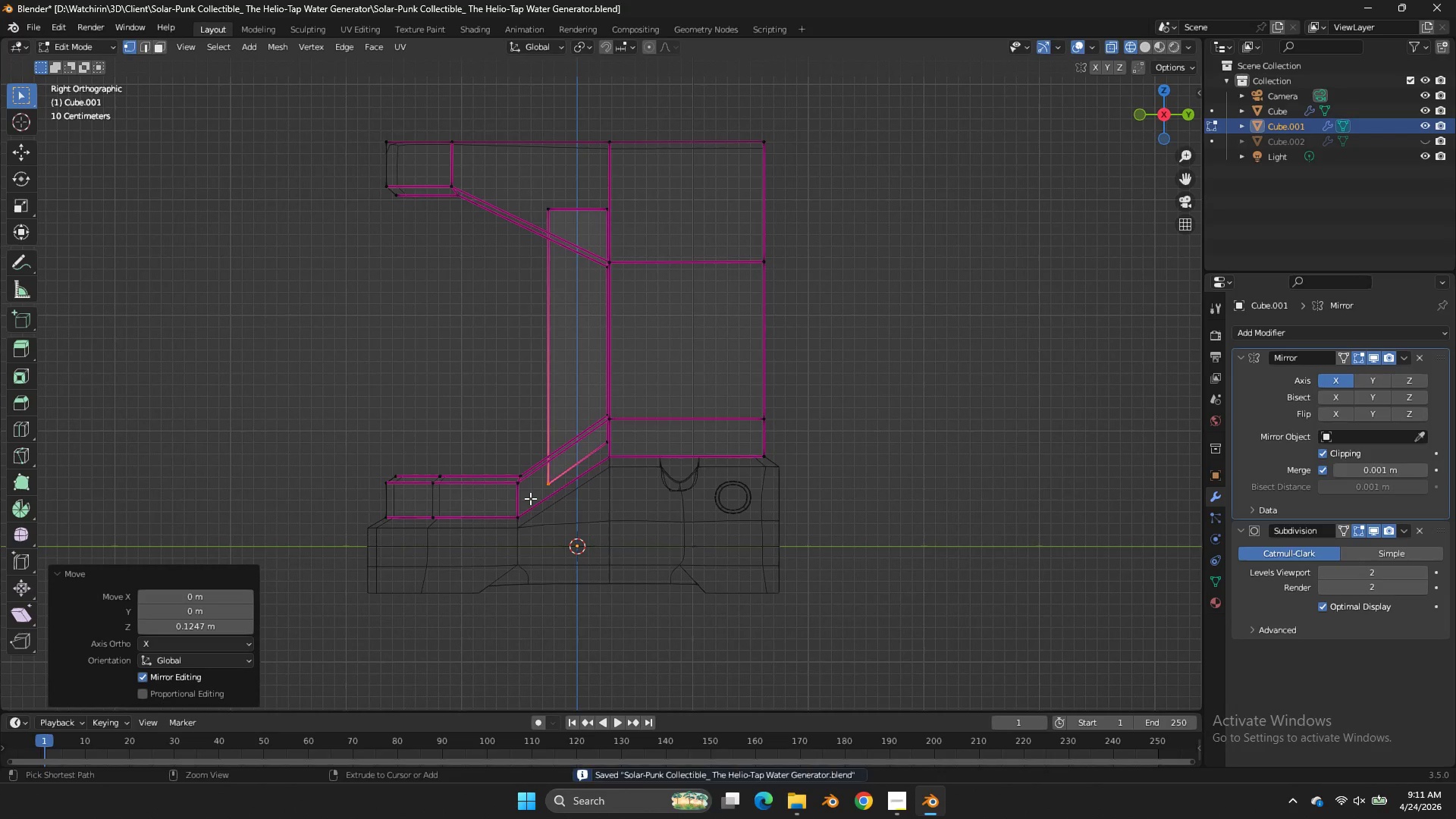 
left_click_drag(start_coordinate=[557, 486], to_coordinate=[530, 513])
 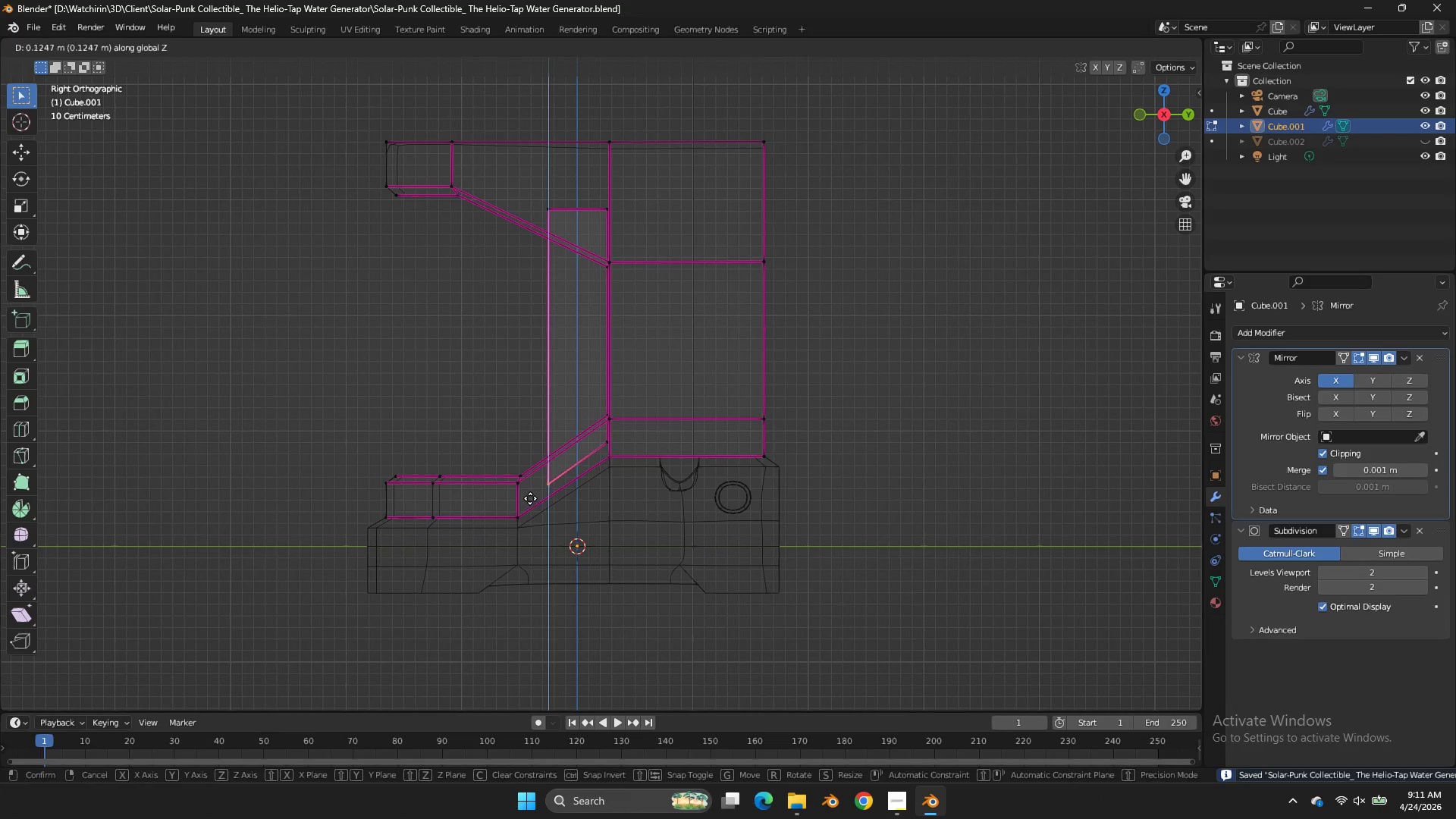 
left_click([530, 498])
 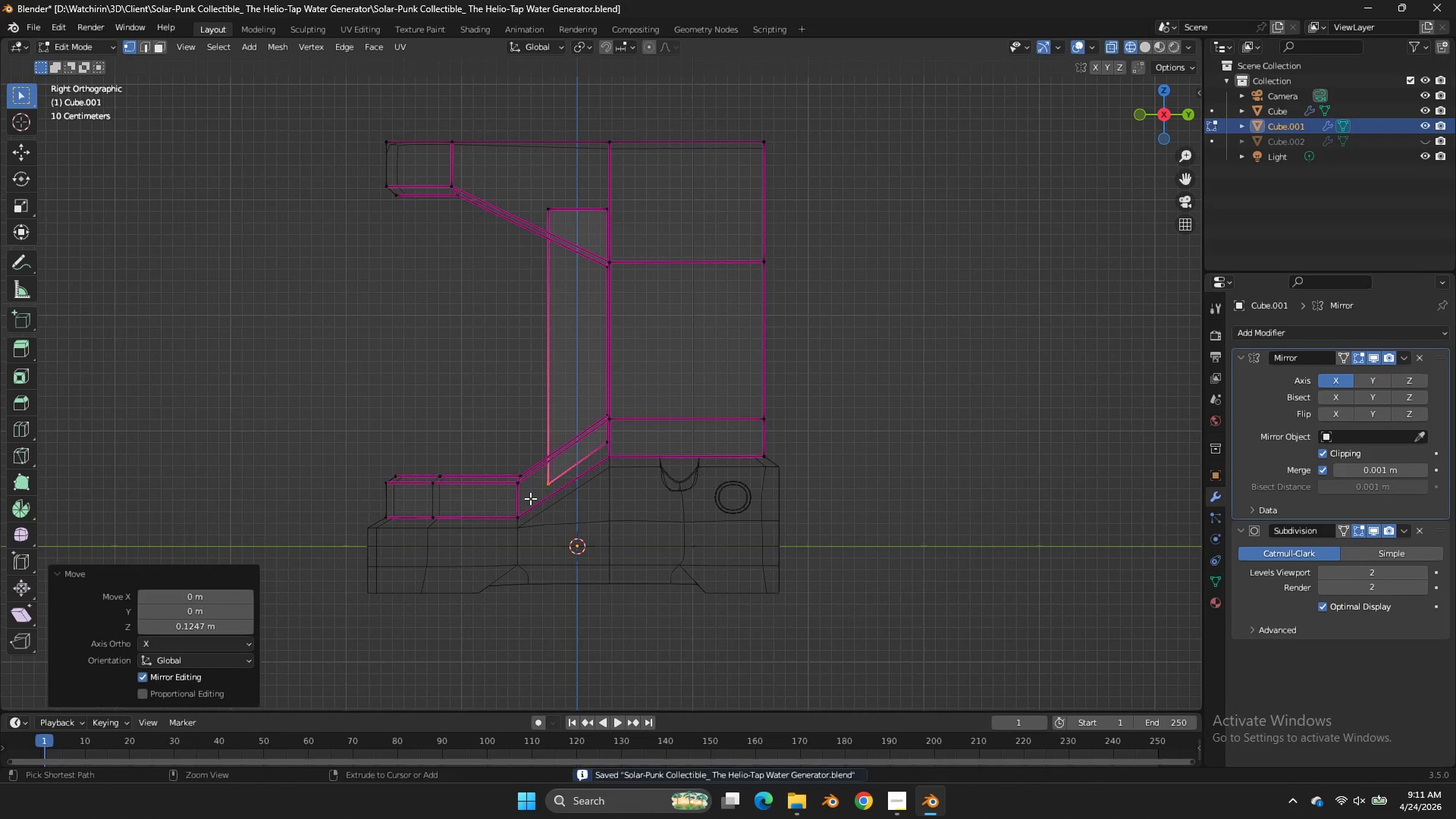 
key(Control+ControlLeft)
 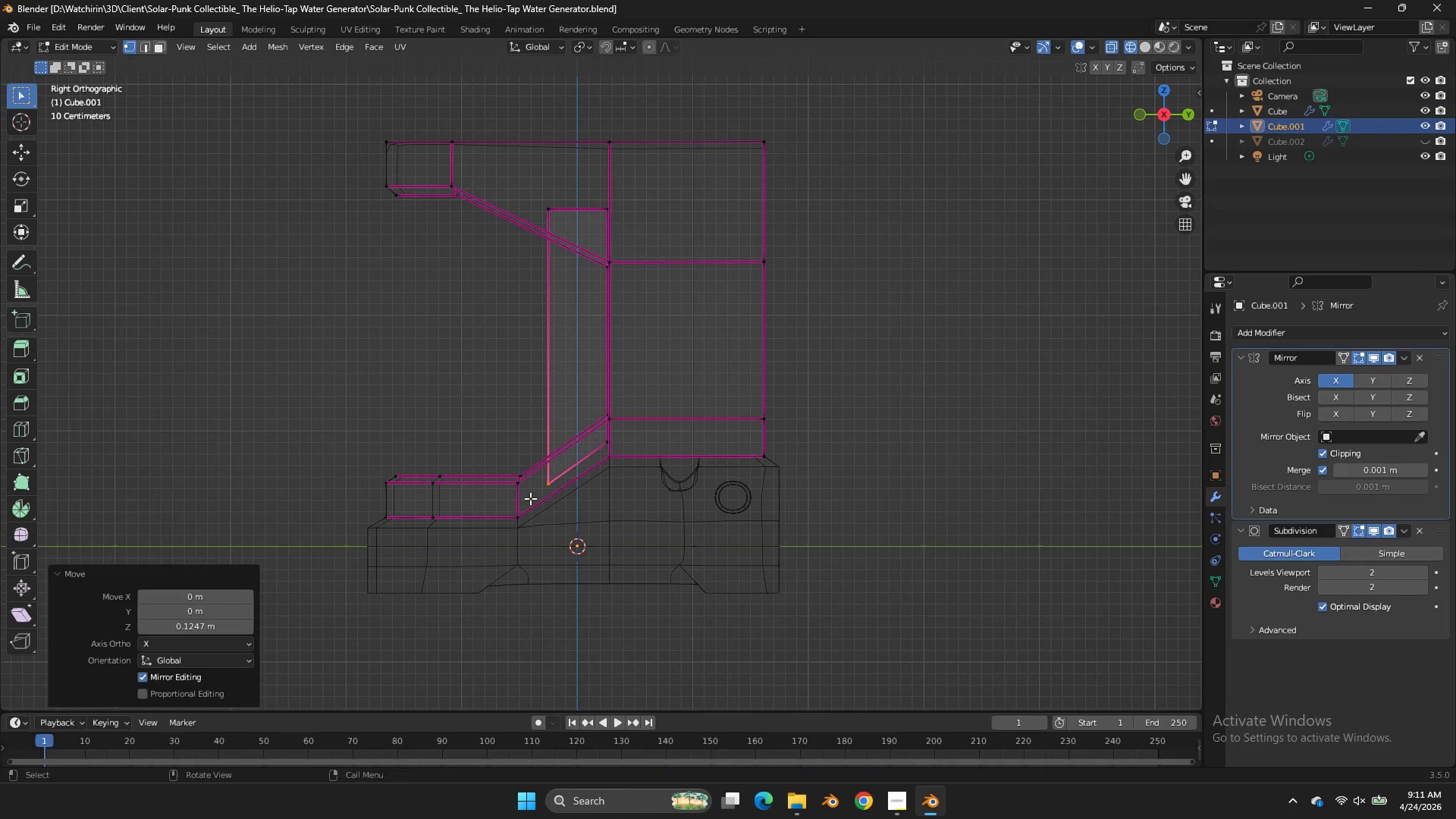 
key(Control+S)
 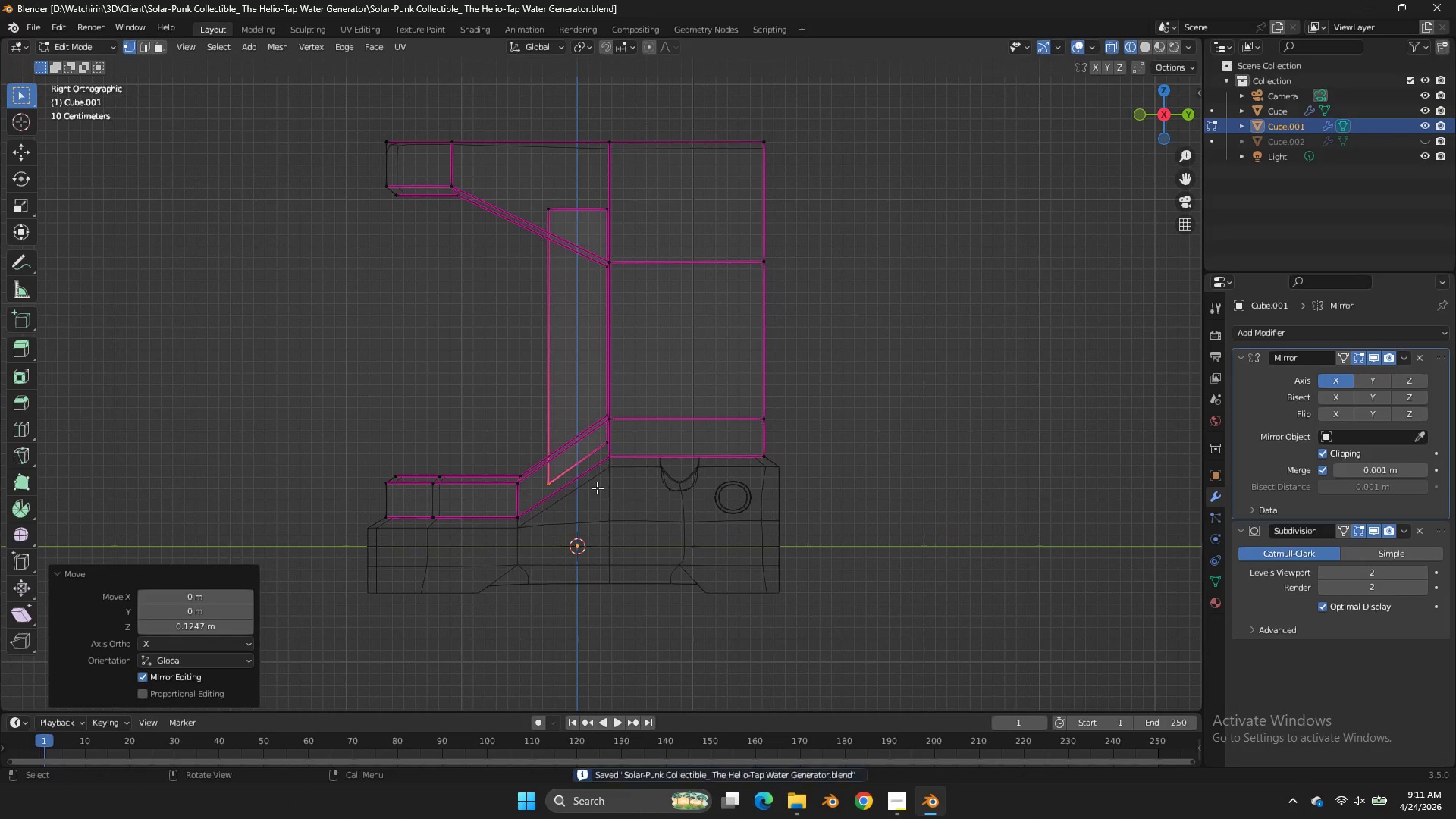 
key(Z)
 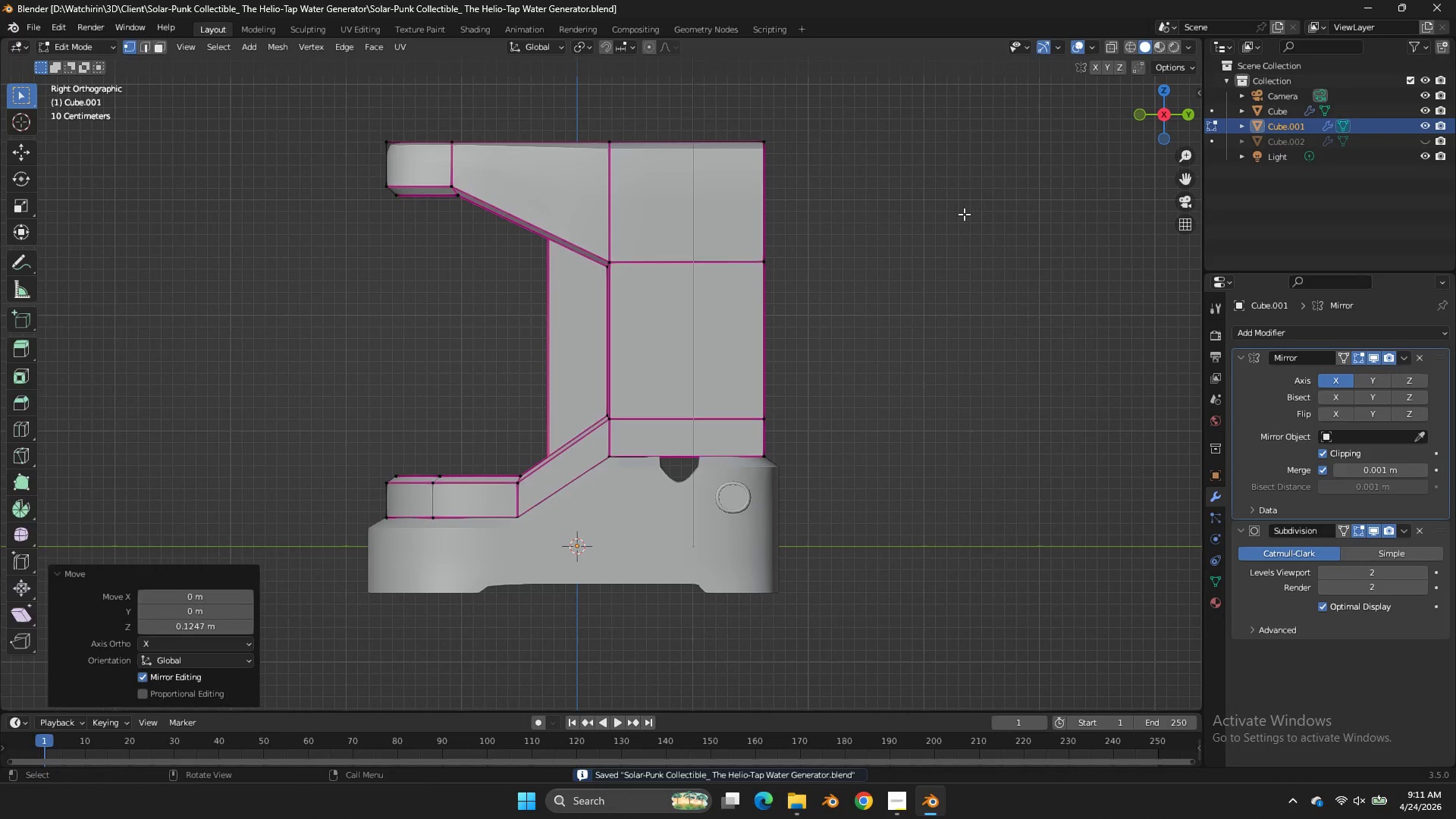 
key(Tab)
 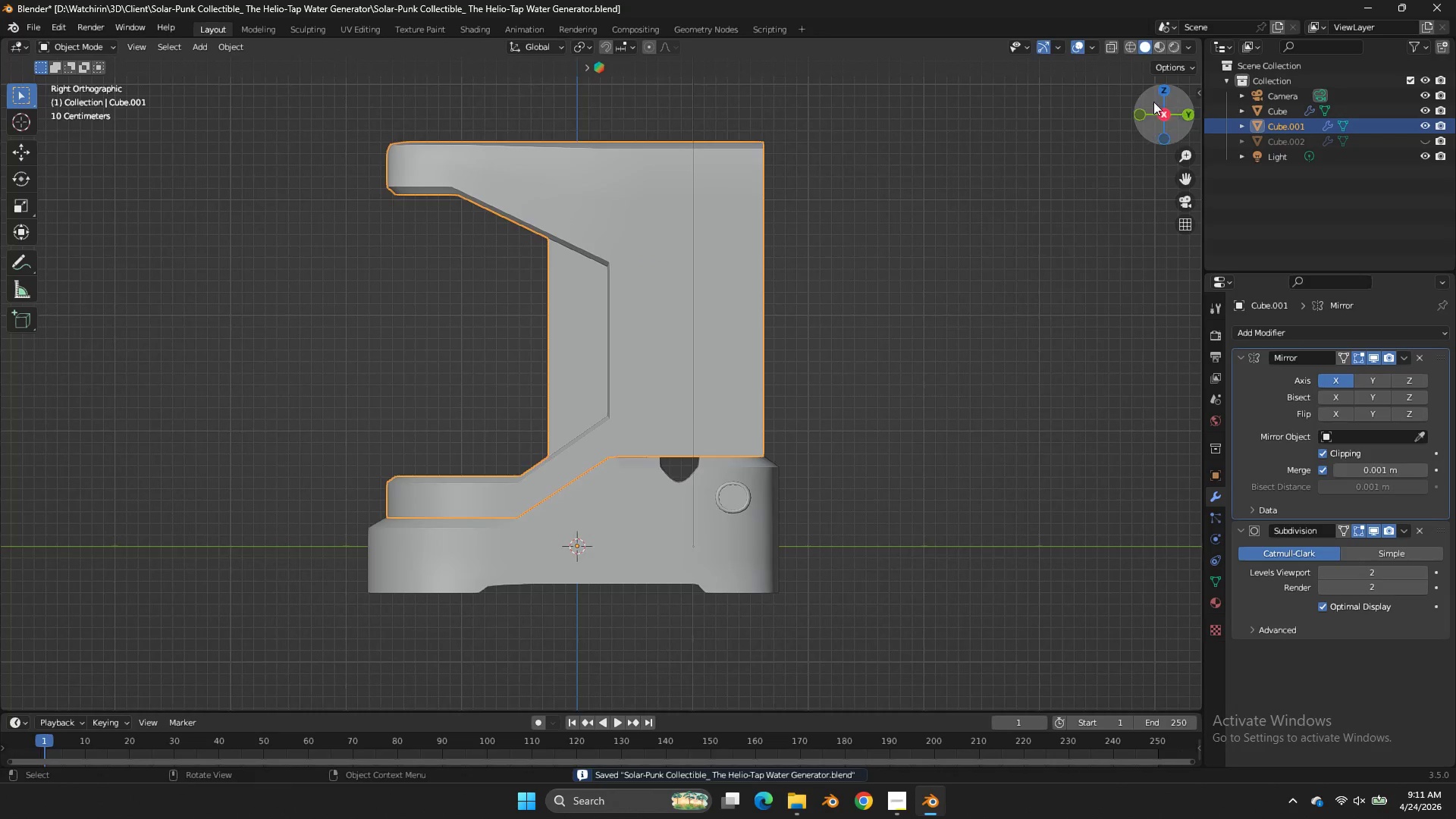 
left_click_drag(start_coordinate=[1163, 102], to_coordinate=[101, 125])
 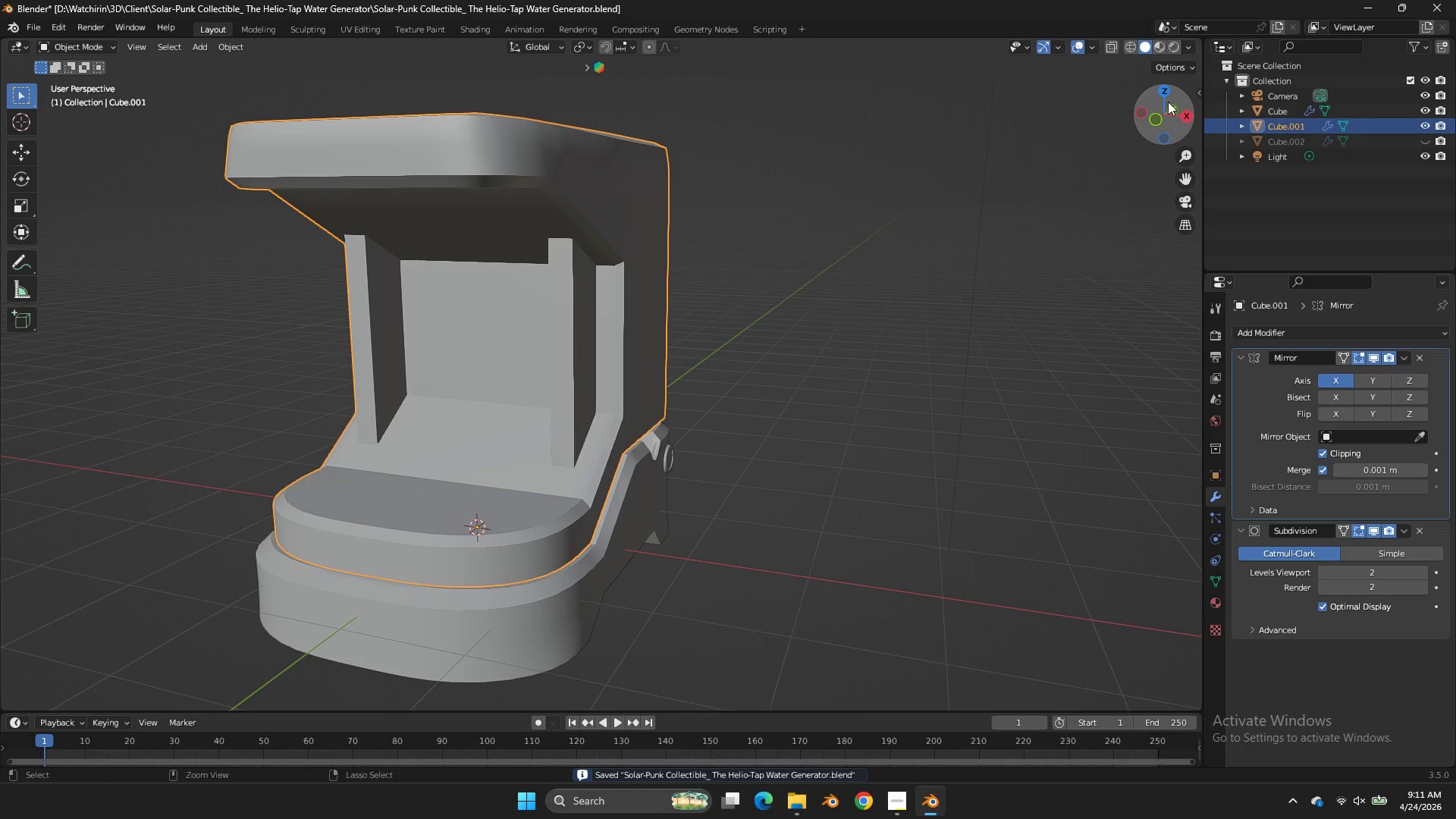 
key(Control+S)
 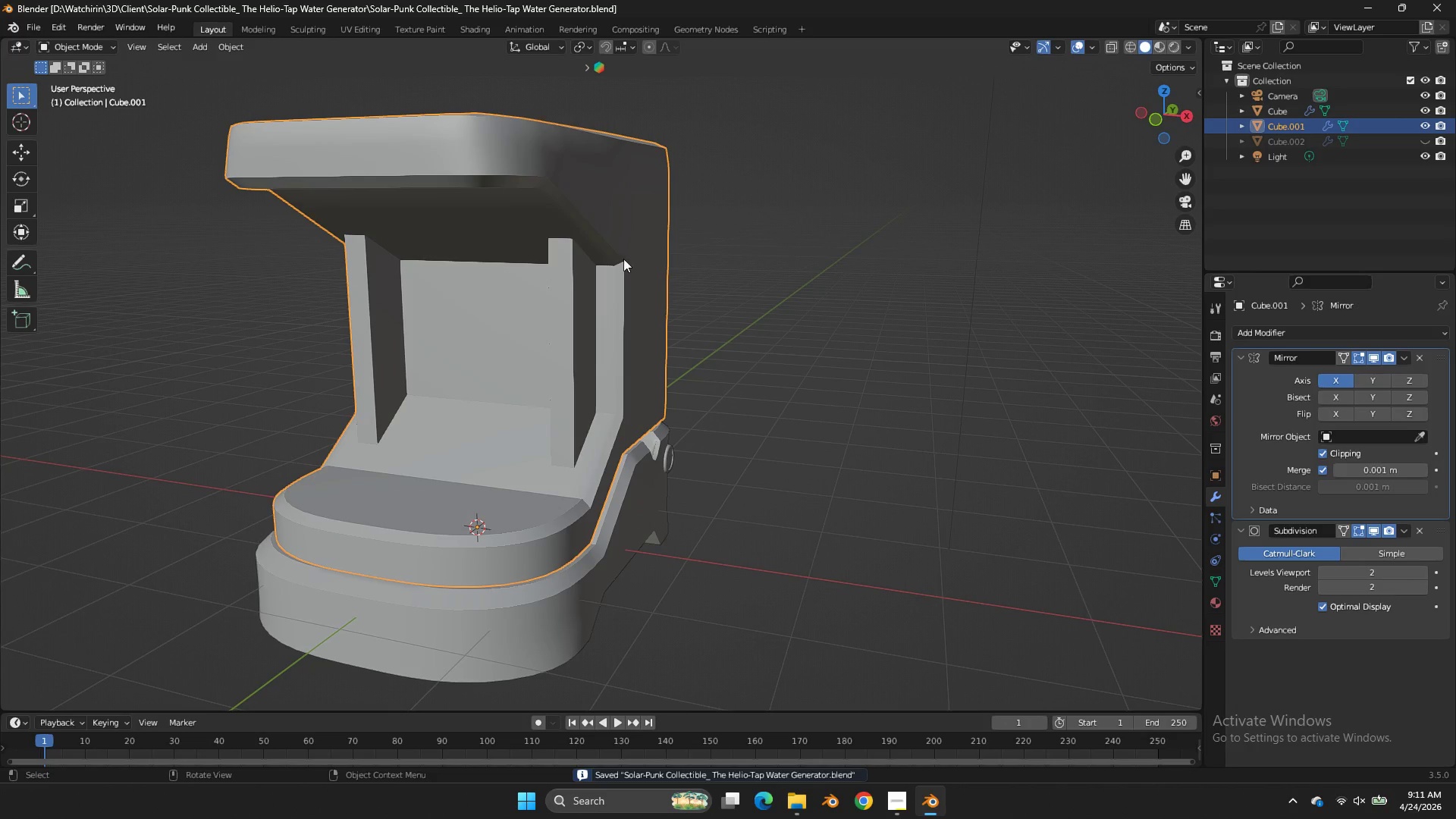 
key(Tab)
 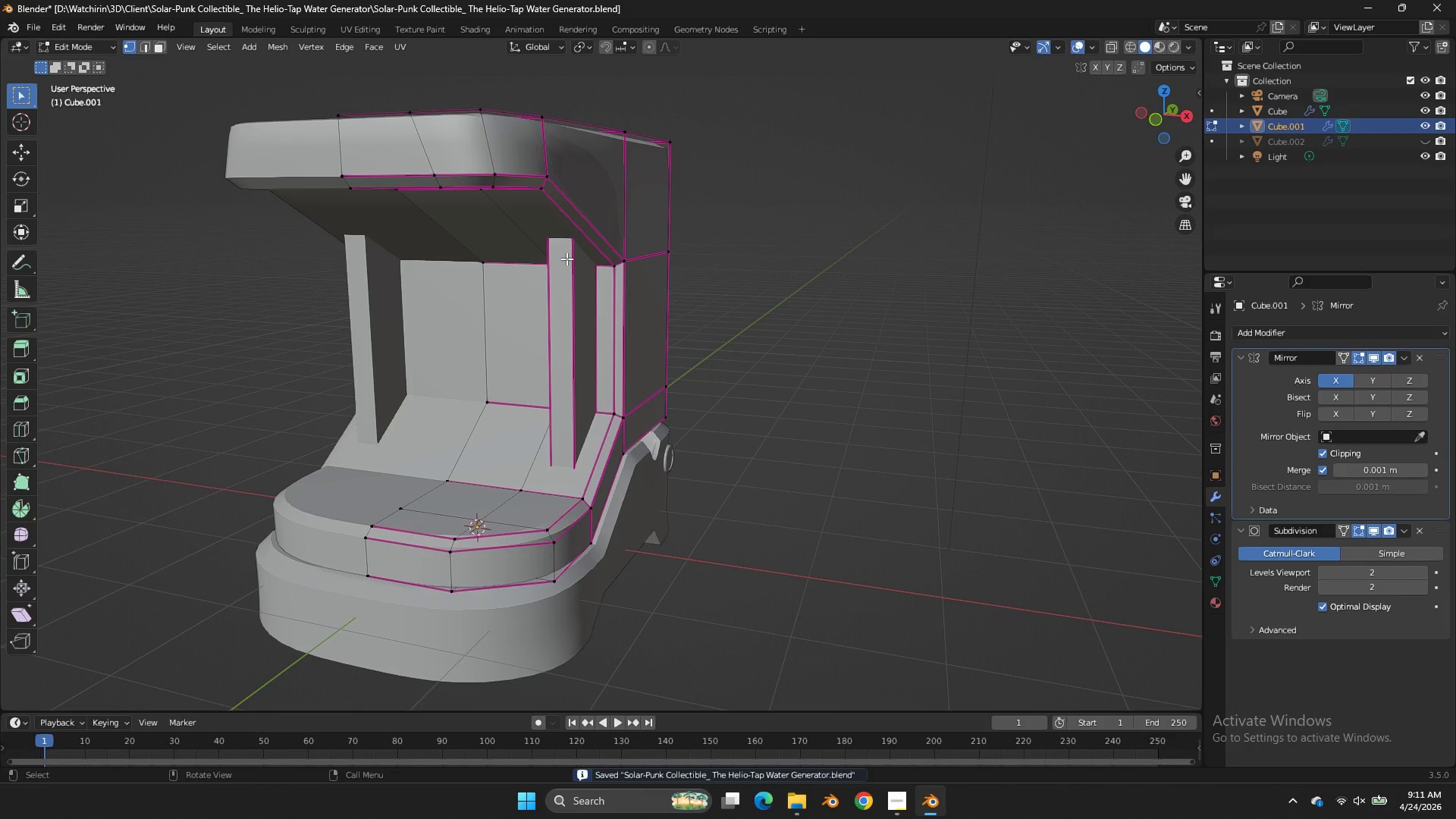 
double_click([566, 252])
 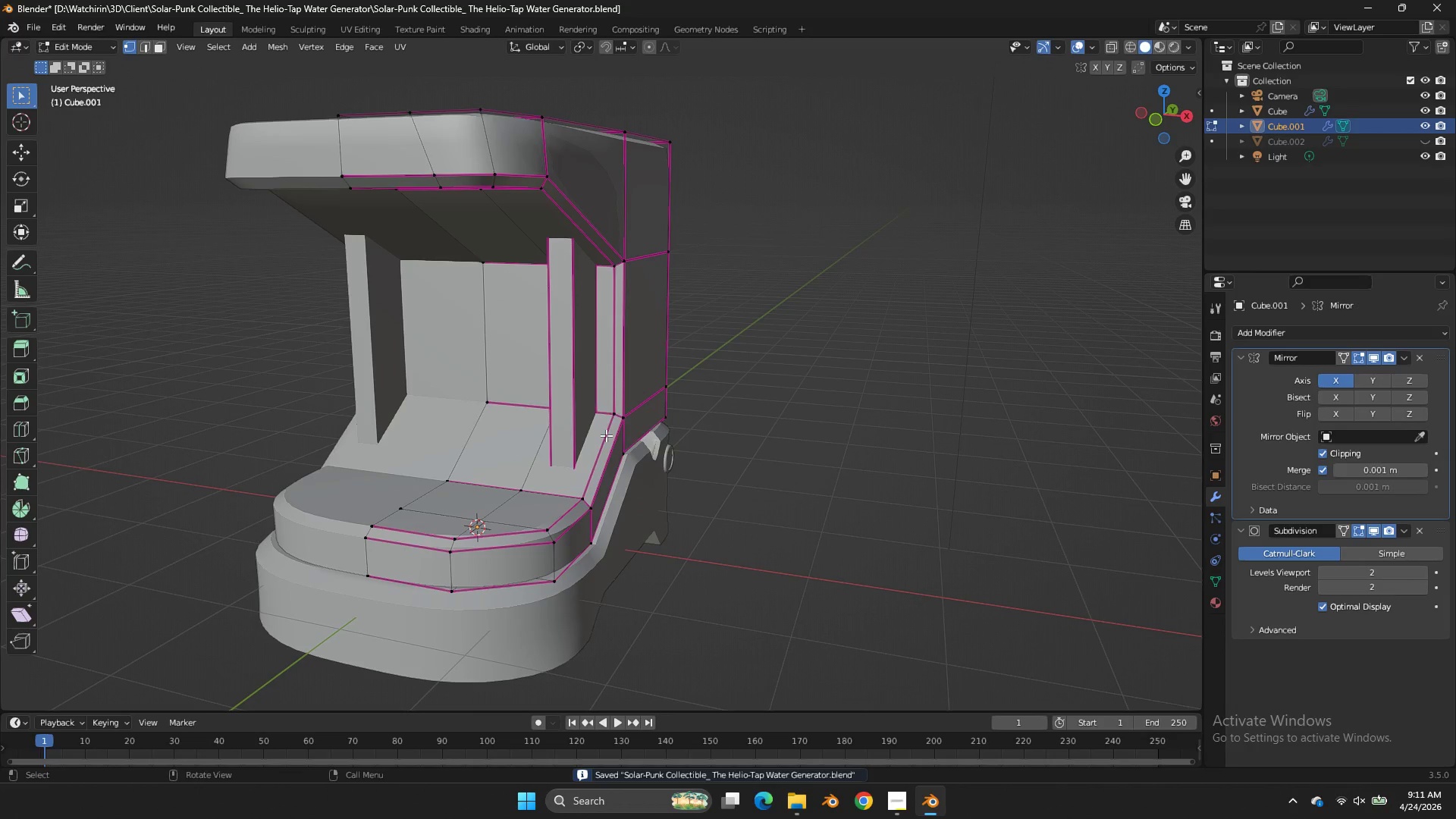 
key(Z)
 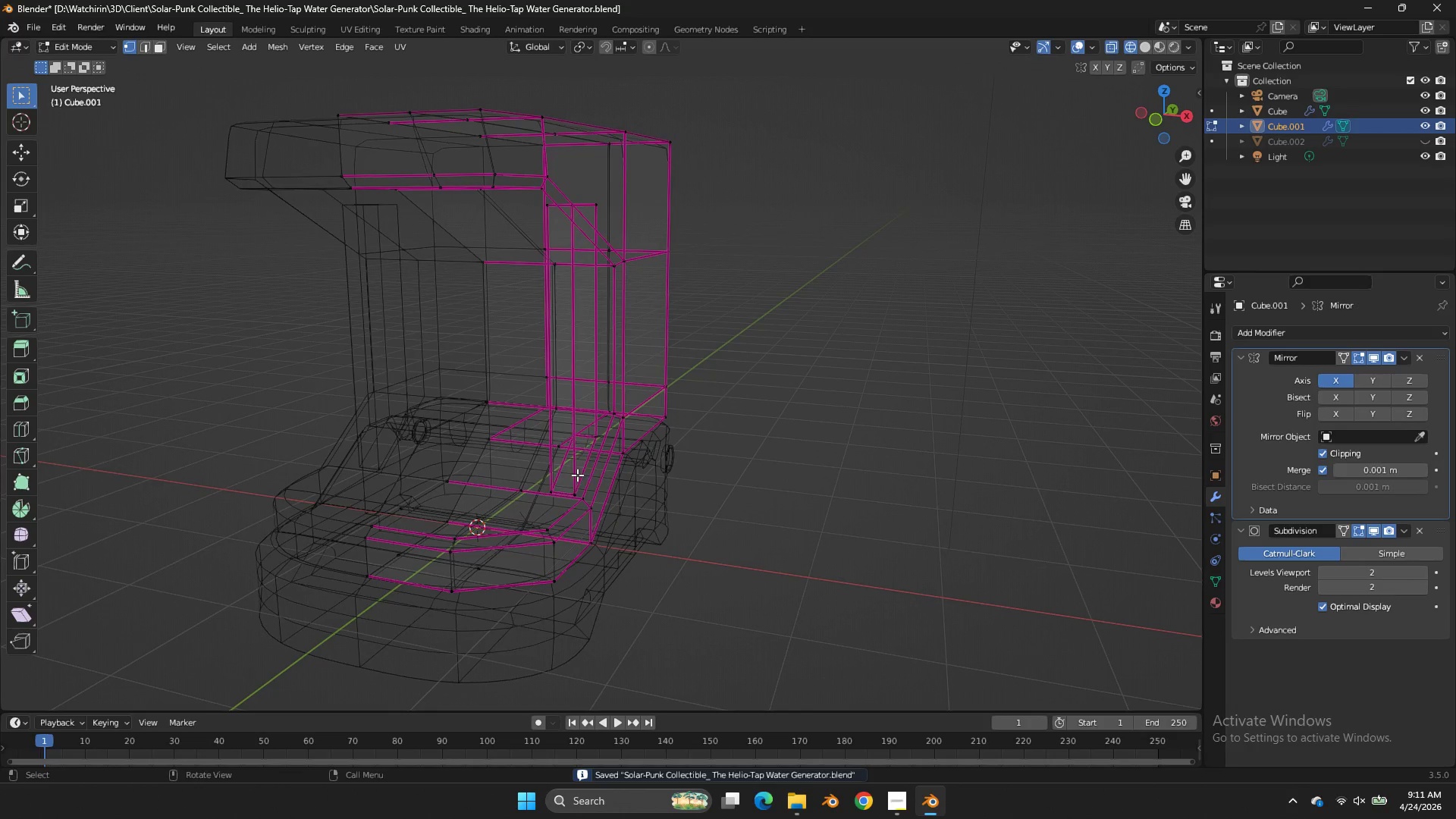 
left_click([578, 475])
 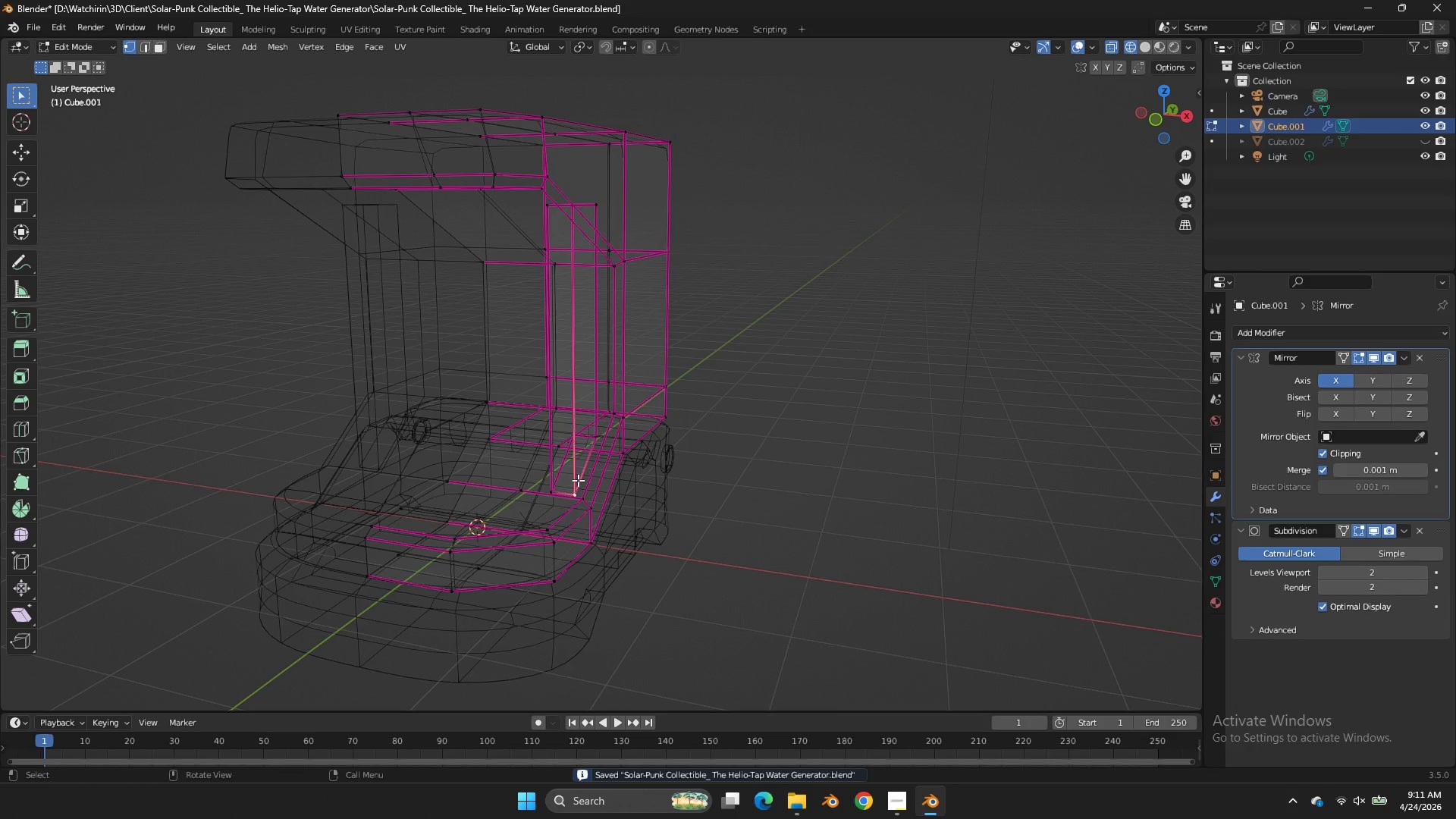 
key(L)
 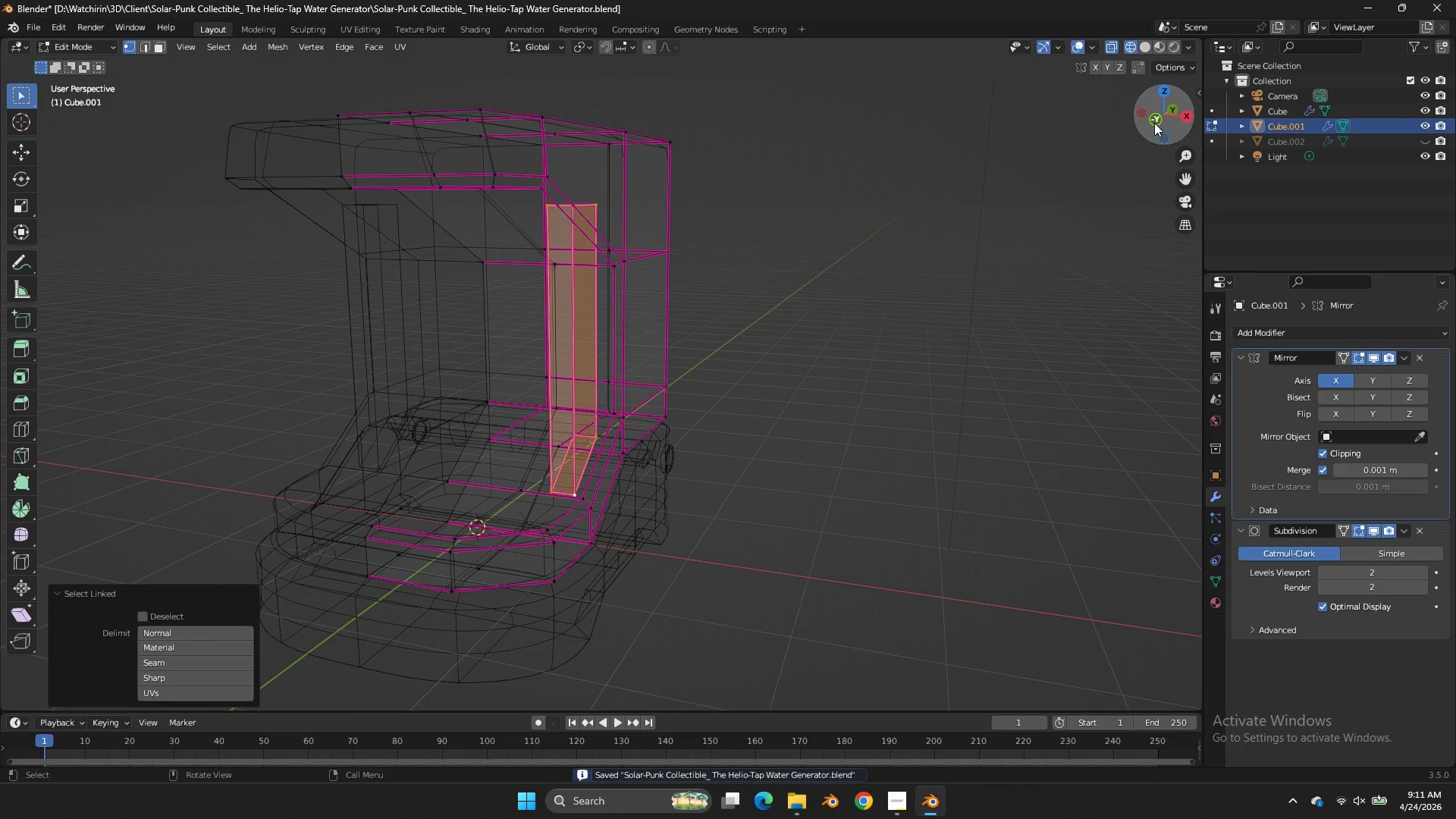 
left_click([1154, 123])
 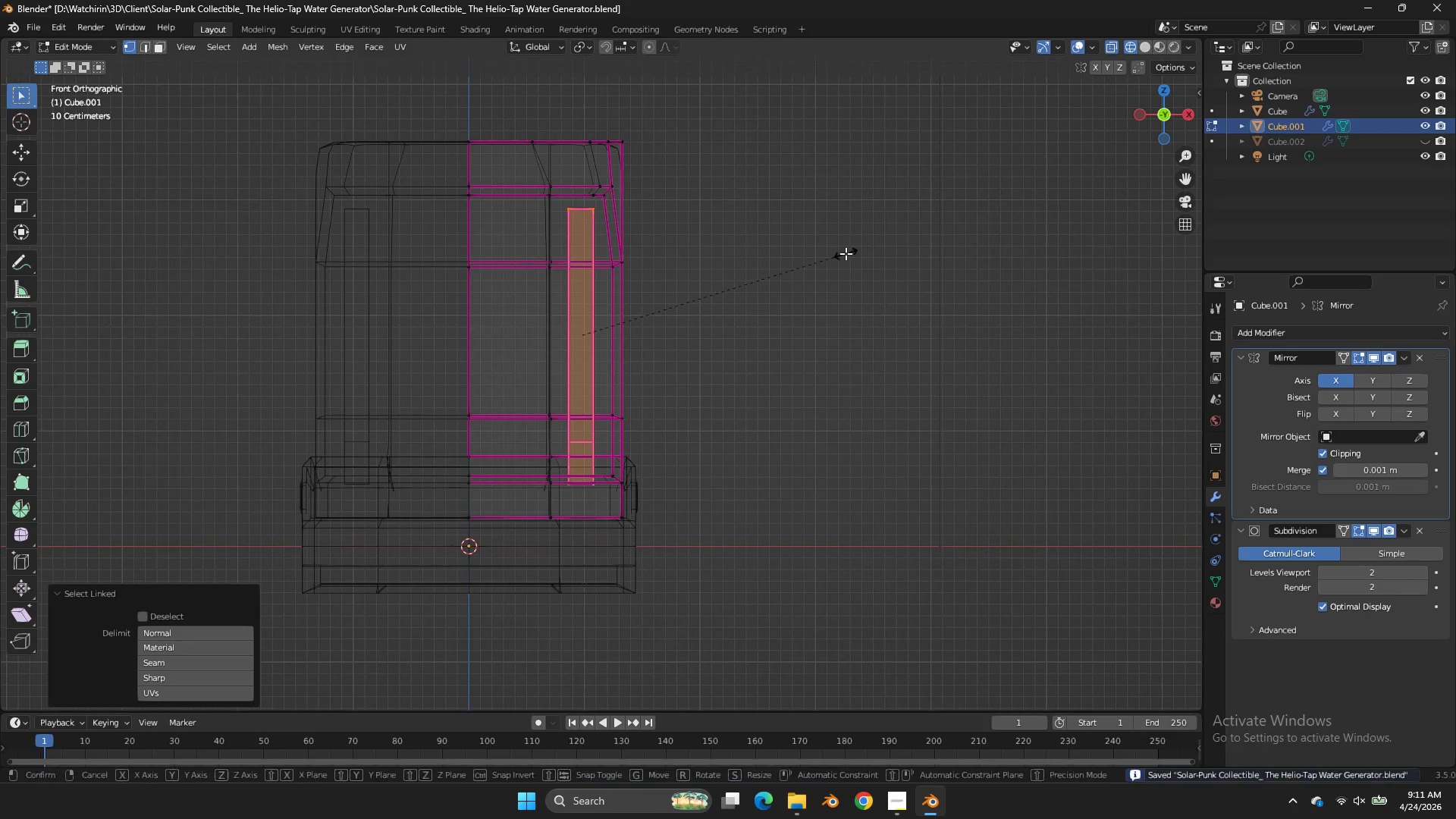 
type(sx)
 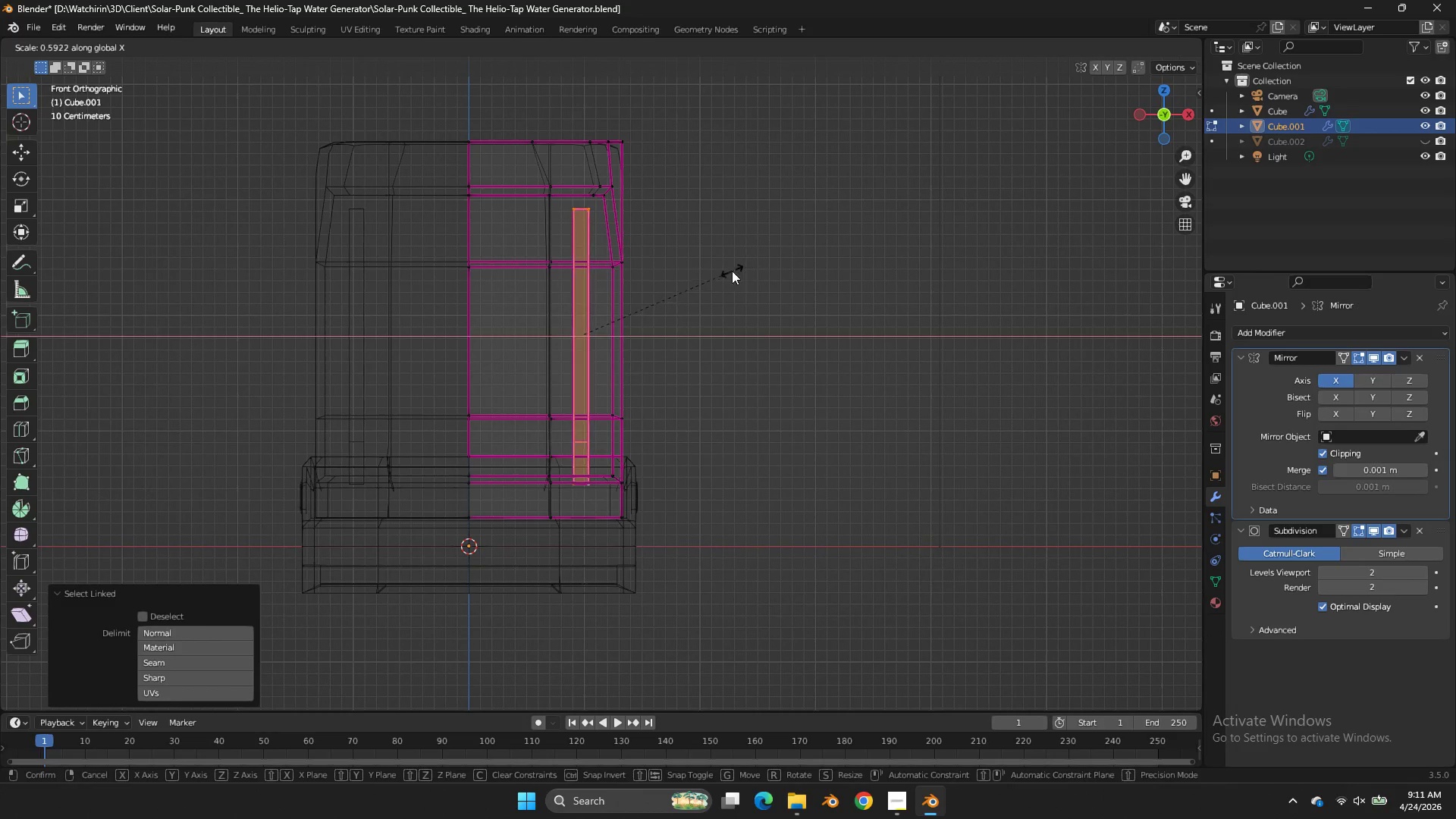 
left_click([732, 271])
 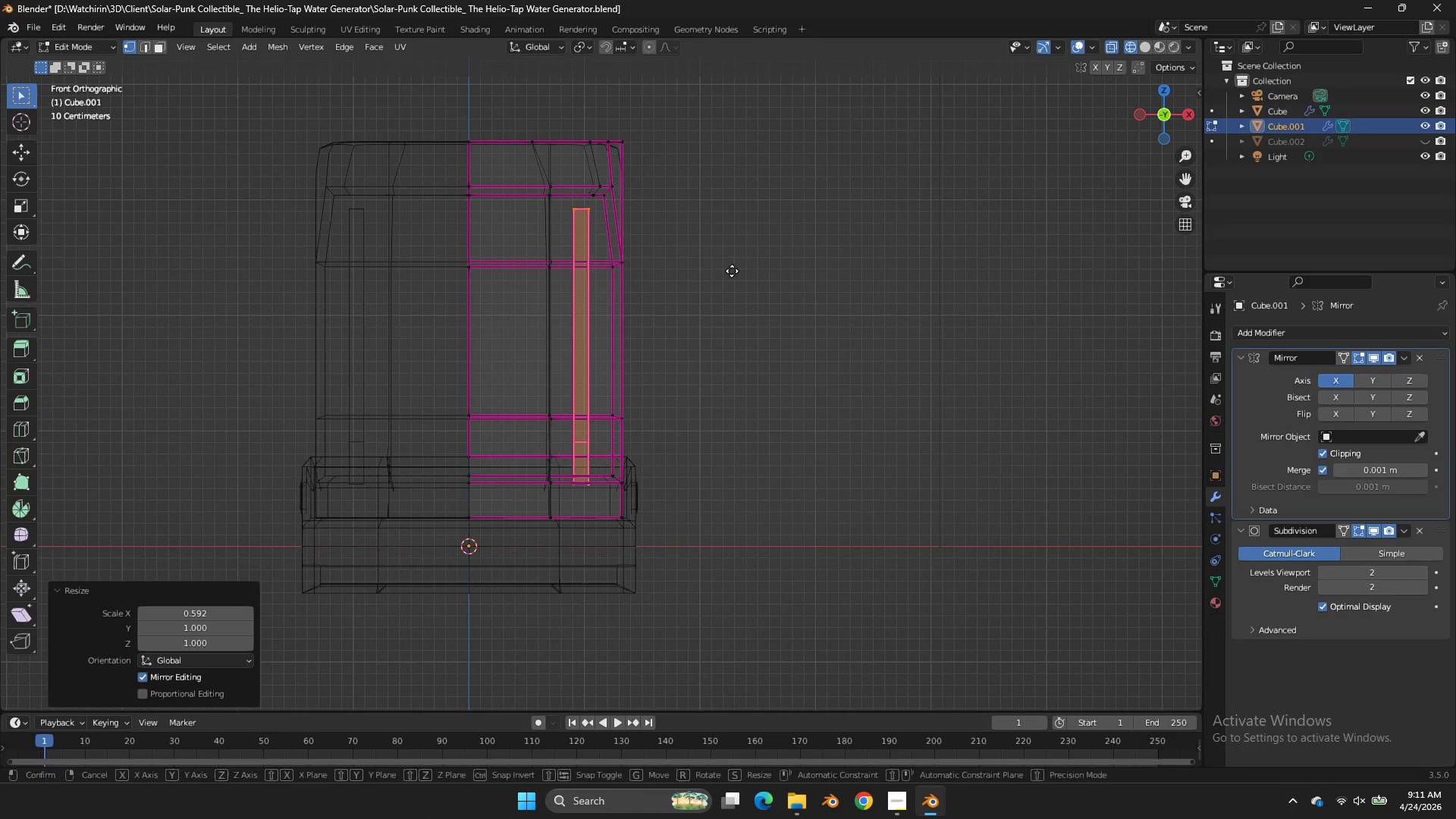 
type(gx)
 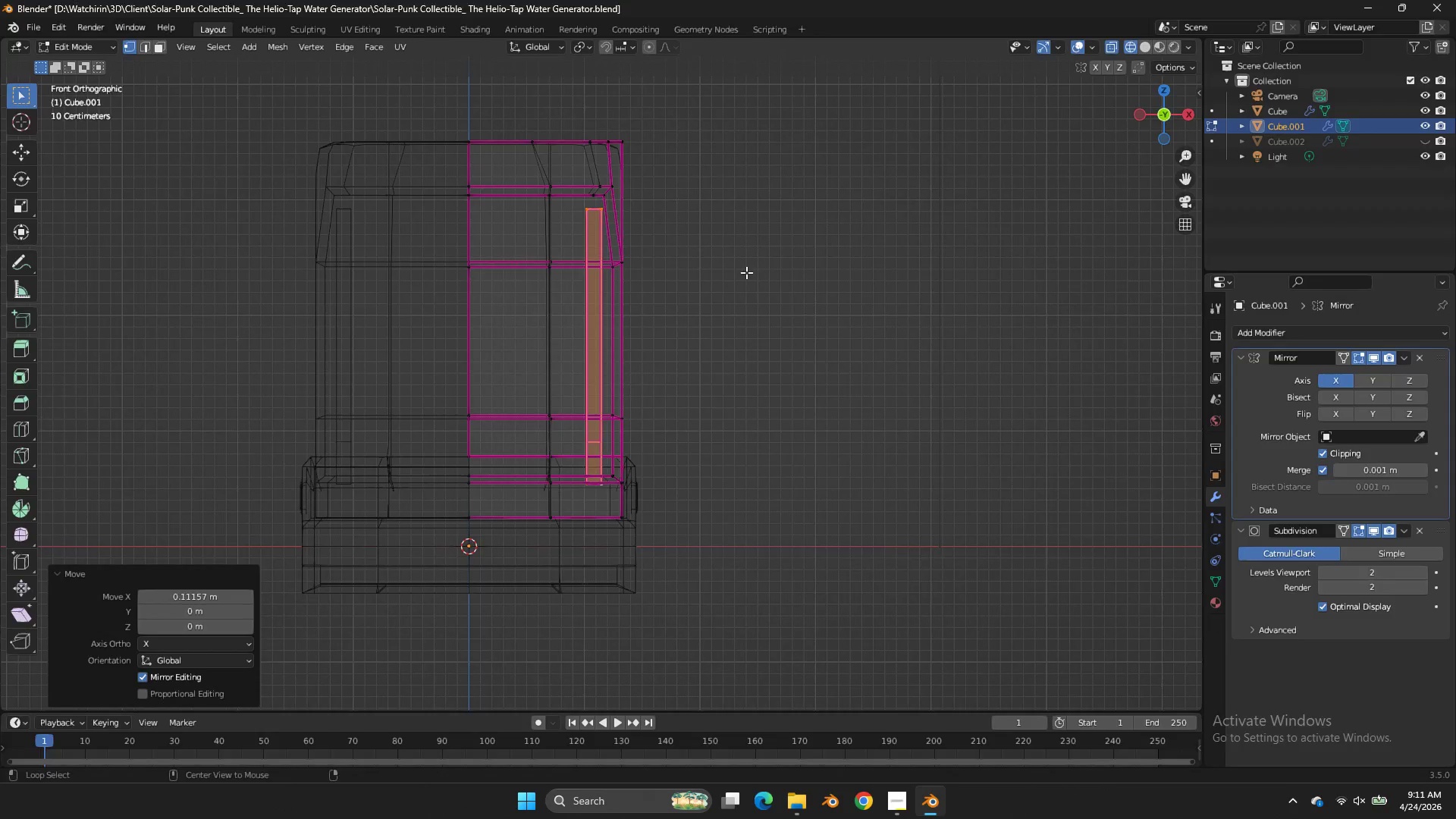 
key(Alt+AltLeft)
 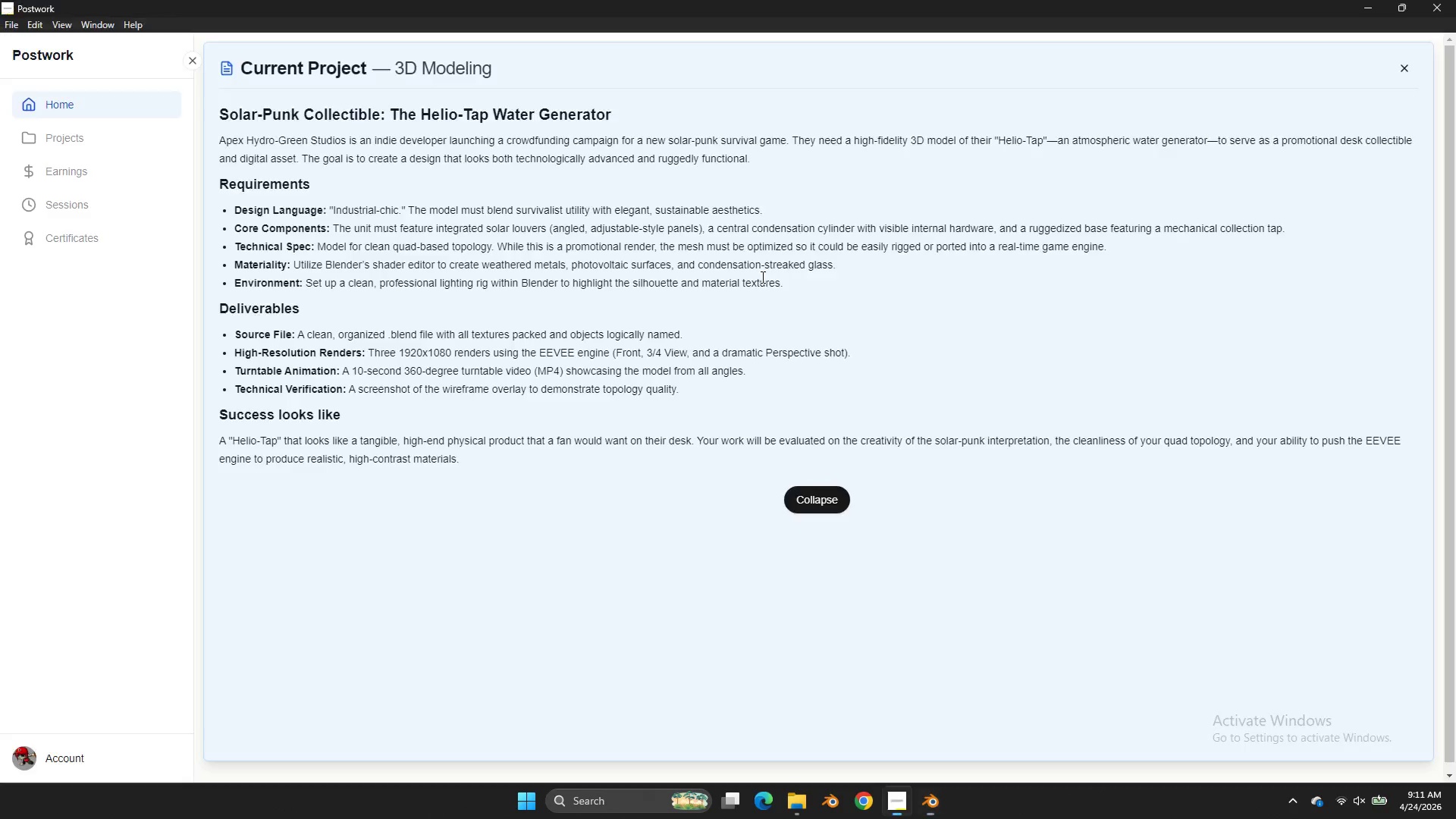 
key(Alt+Tab)